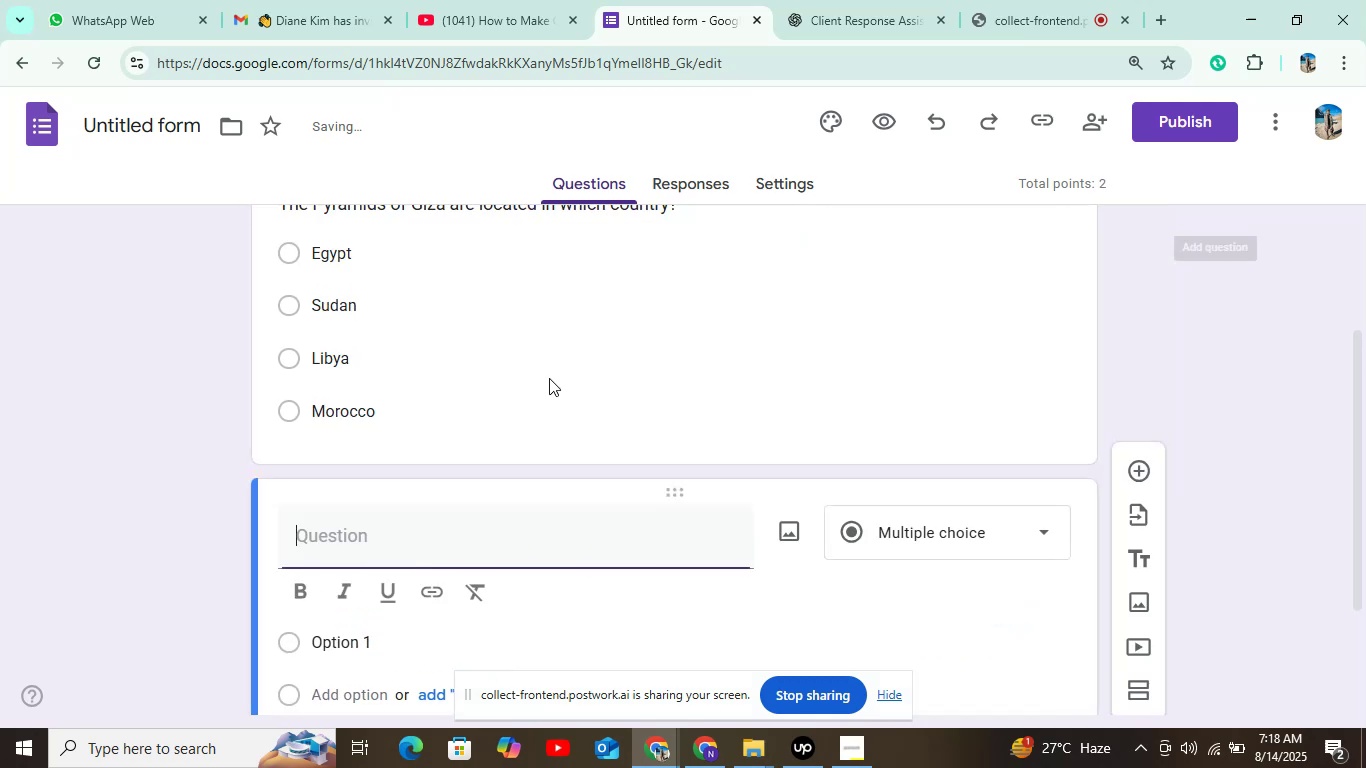 
key(Control+V)
 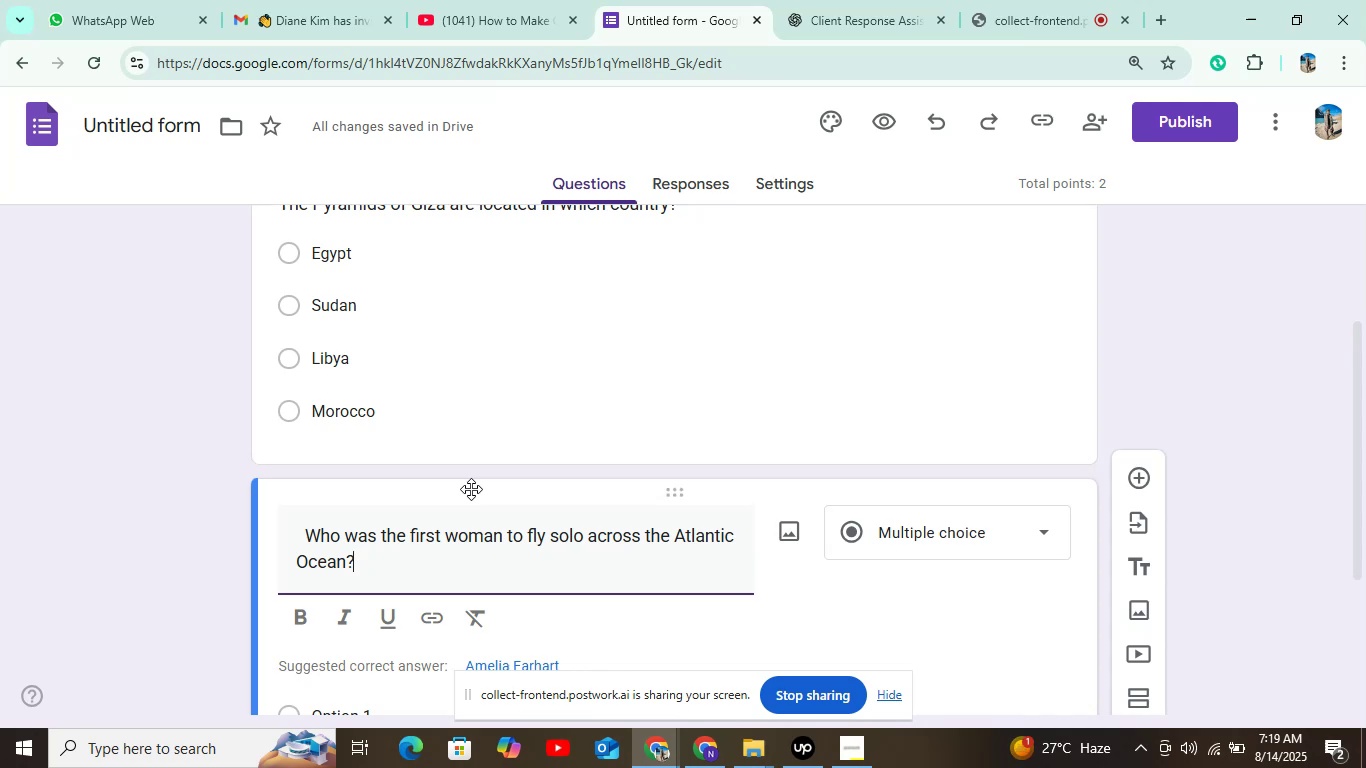 
wait(17.92)
 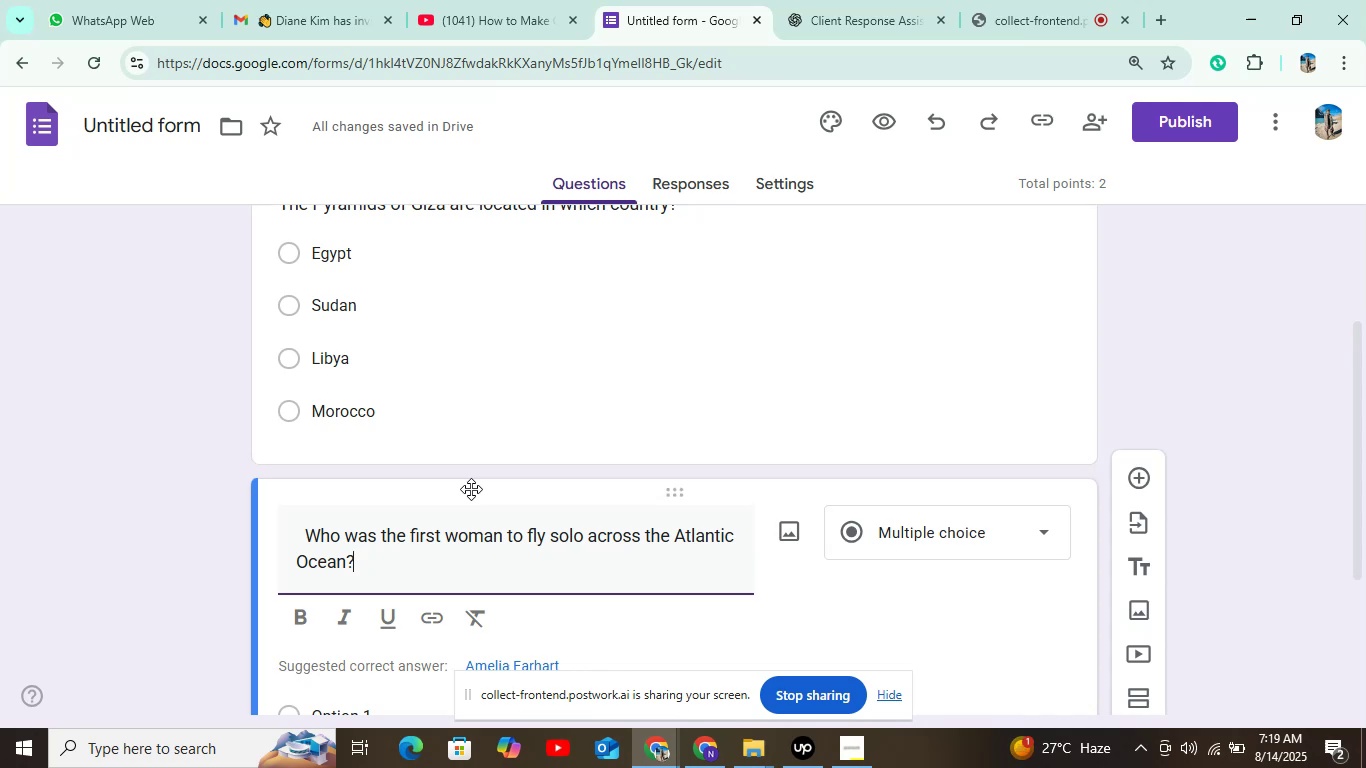 
scroll: coordinate [447, 495], scroll_direction: down, amount: 3.0
 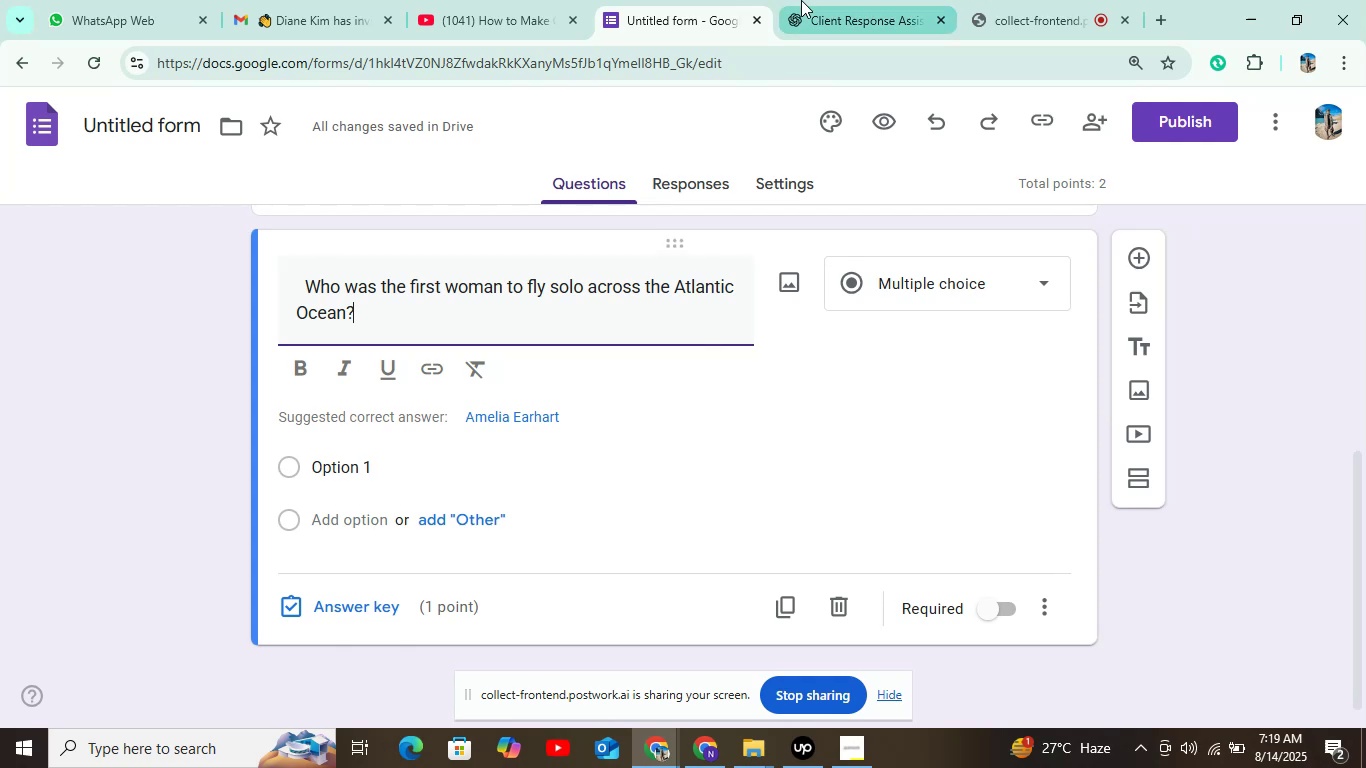 
left_click([835, 0])
 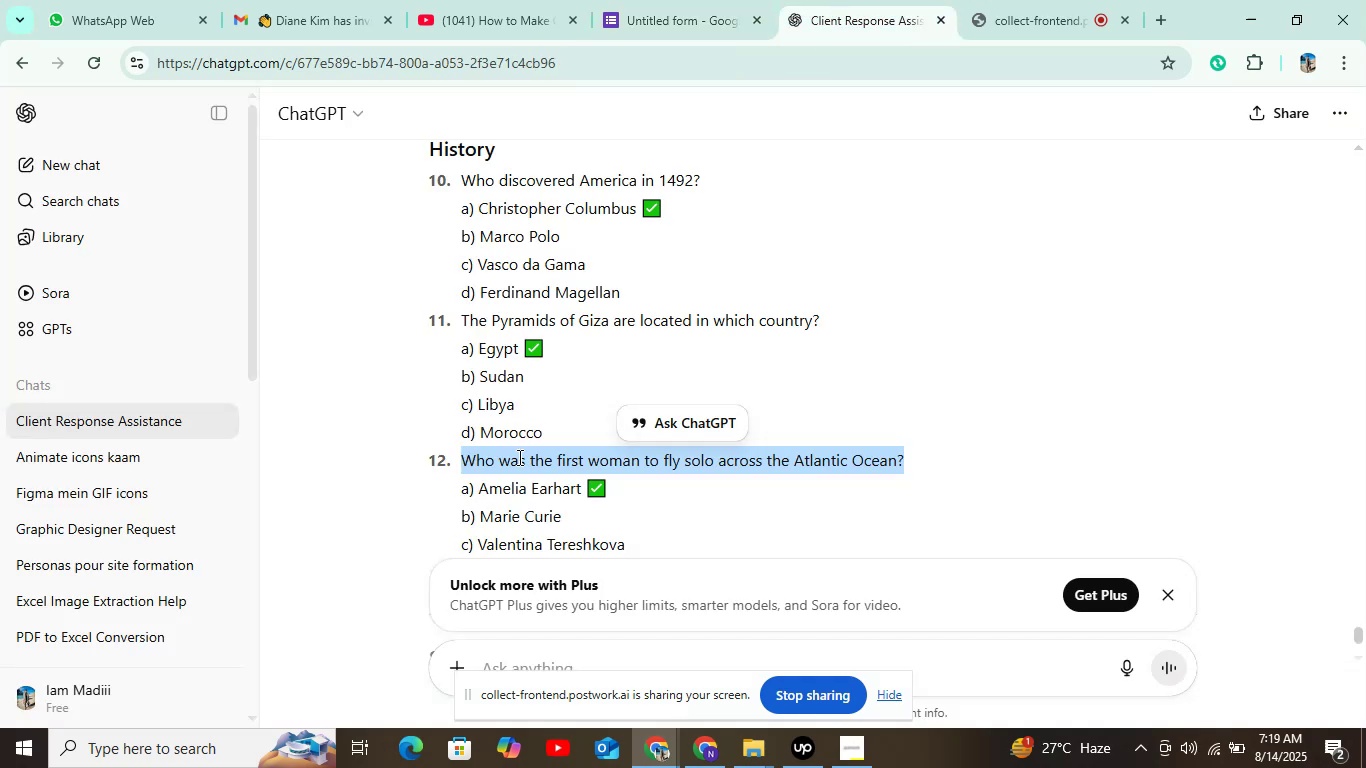 
left_click_drag(start_coordinate=[479, 486], to_coordinate=[583, 482])
 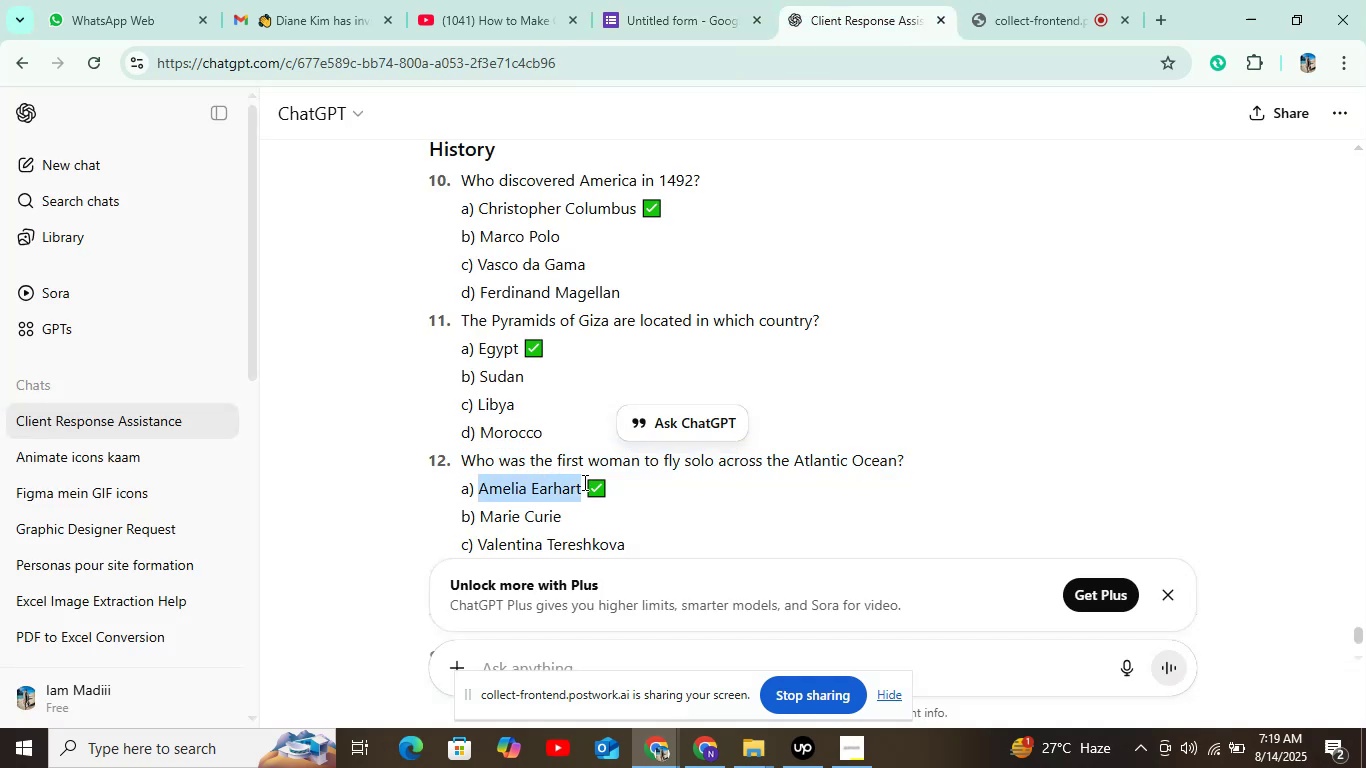 
key(Control+C)
 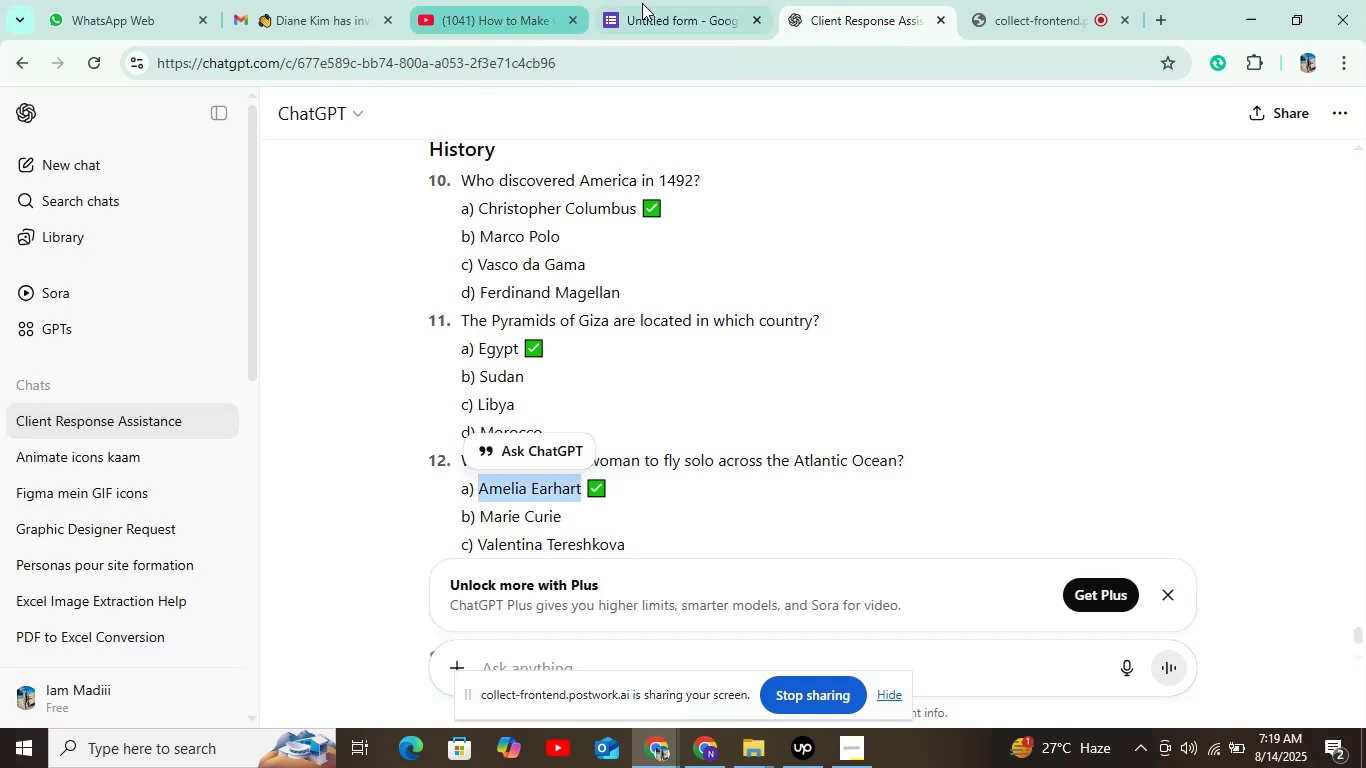 
left_click([642, 3])
 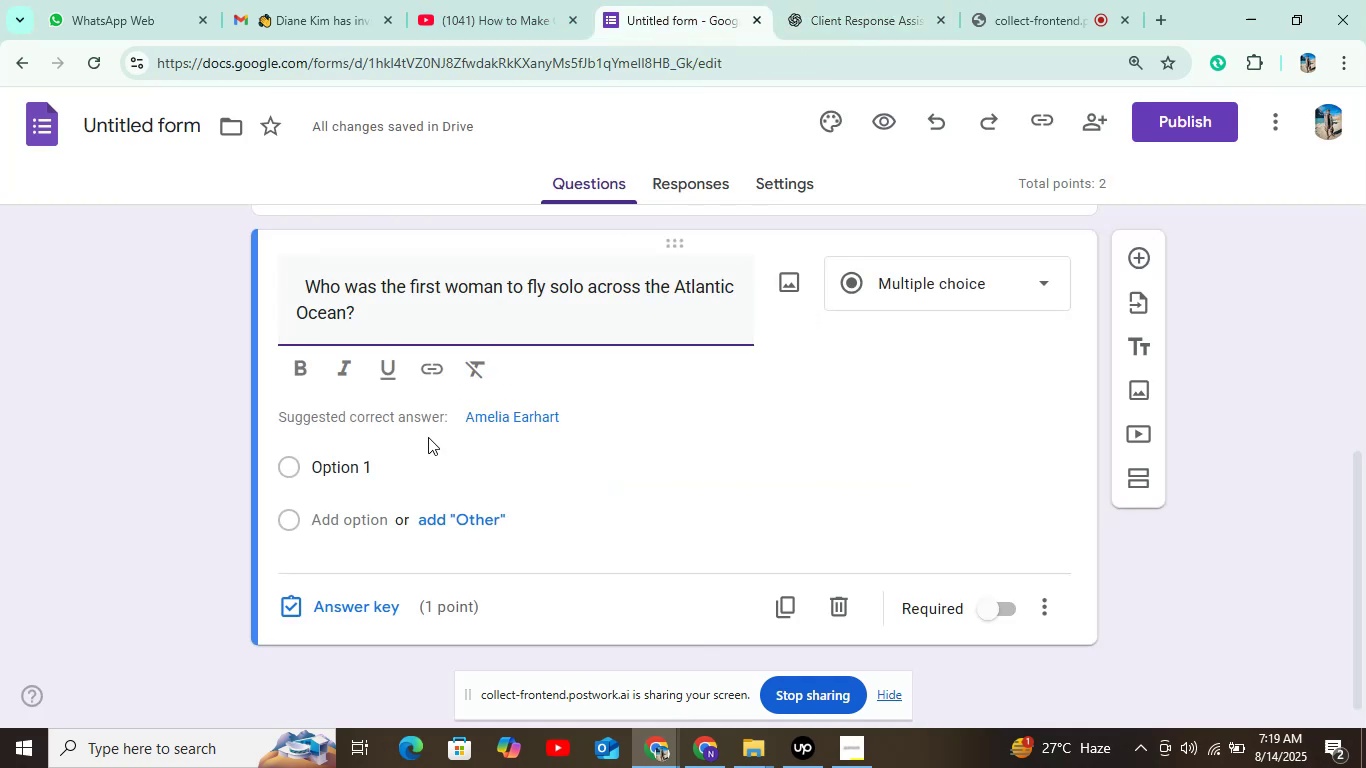 
left_click([414, 443])
 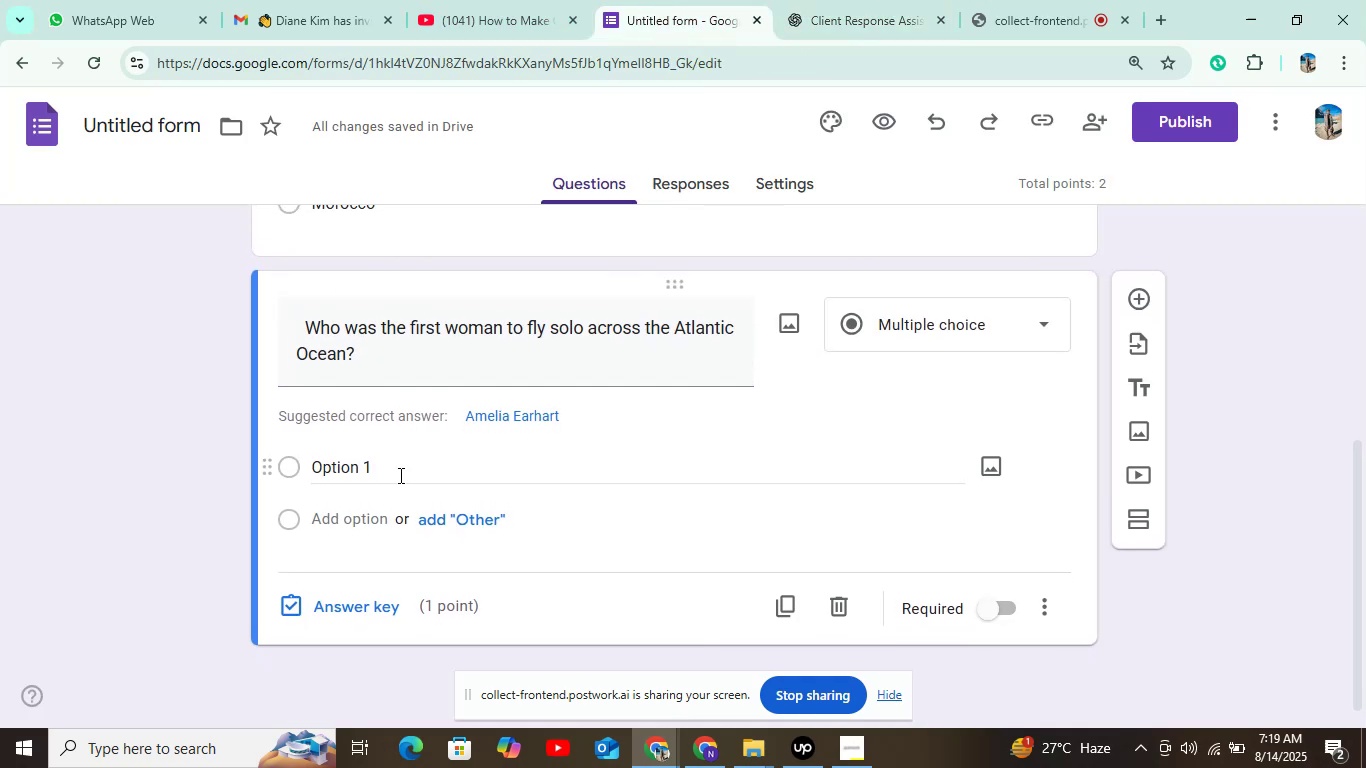 
left_click([399, 475])
 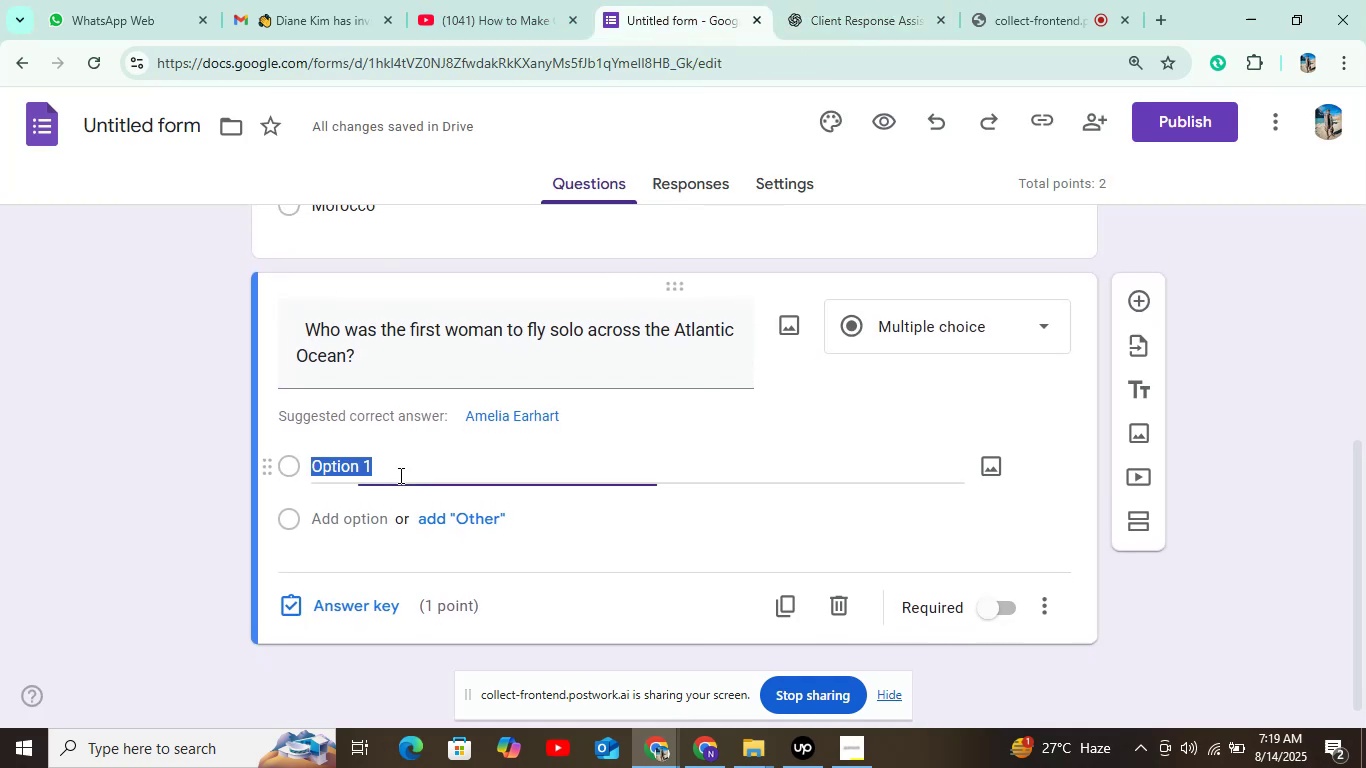 
key(Control+V)
 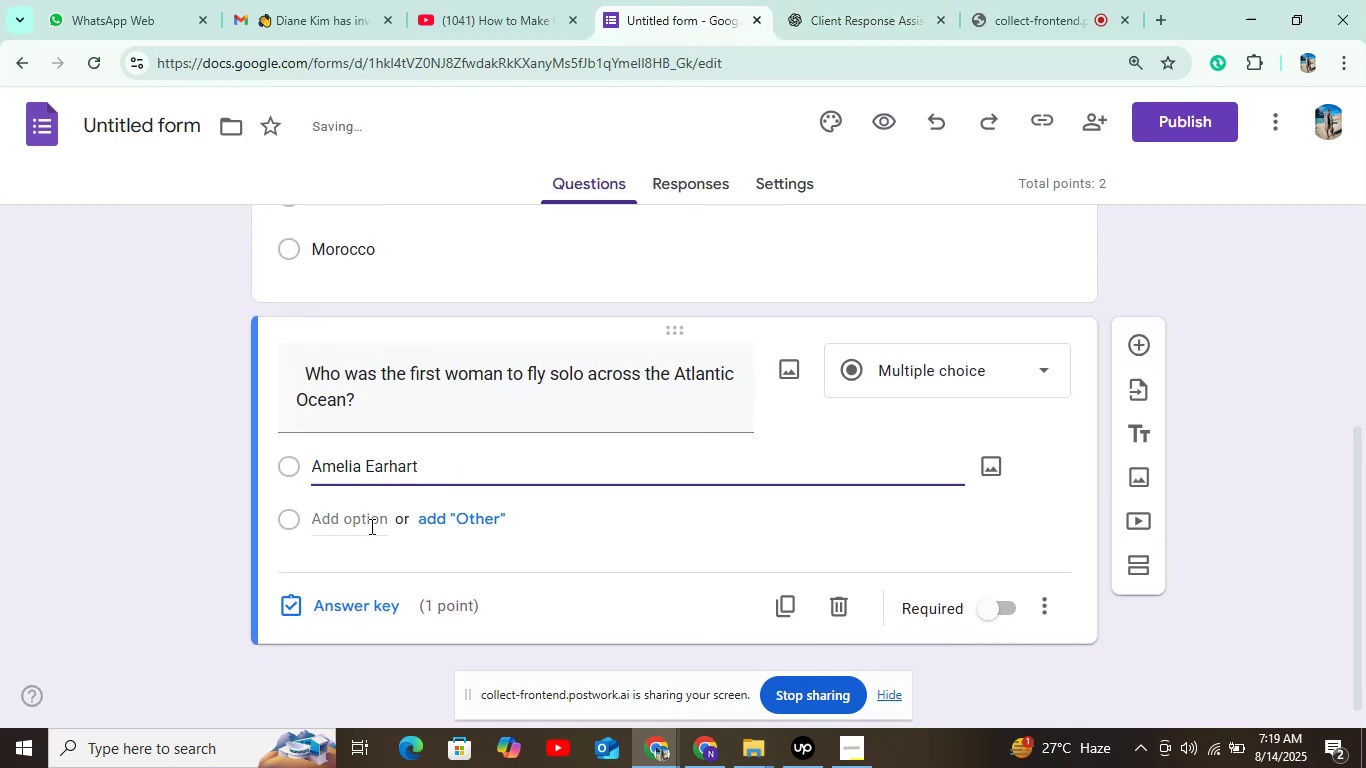 
left_click([369, 526])
 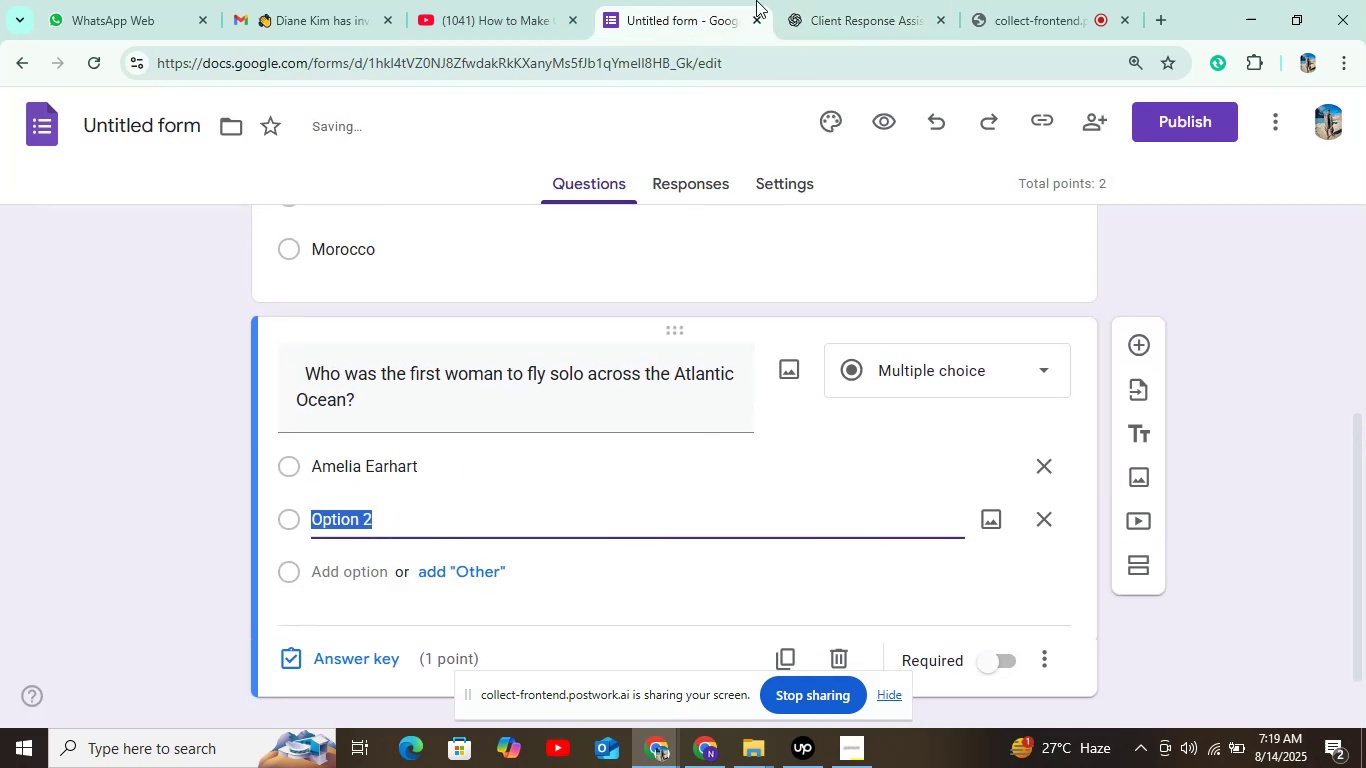 
left_click([797, 0])
 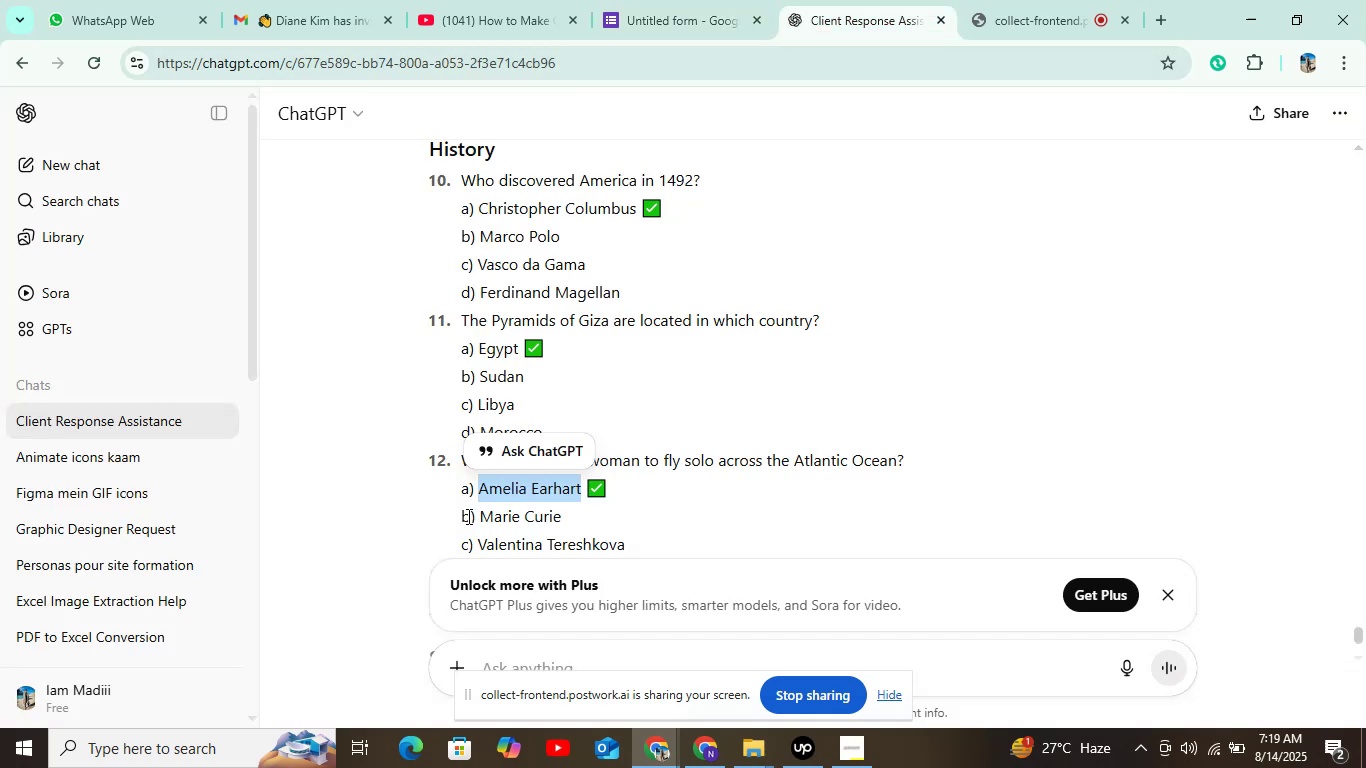 
left_click_drag(start_coordinate=[477, 514], to_coordinate=[587, 512])
 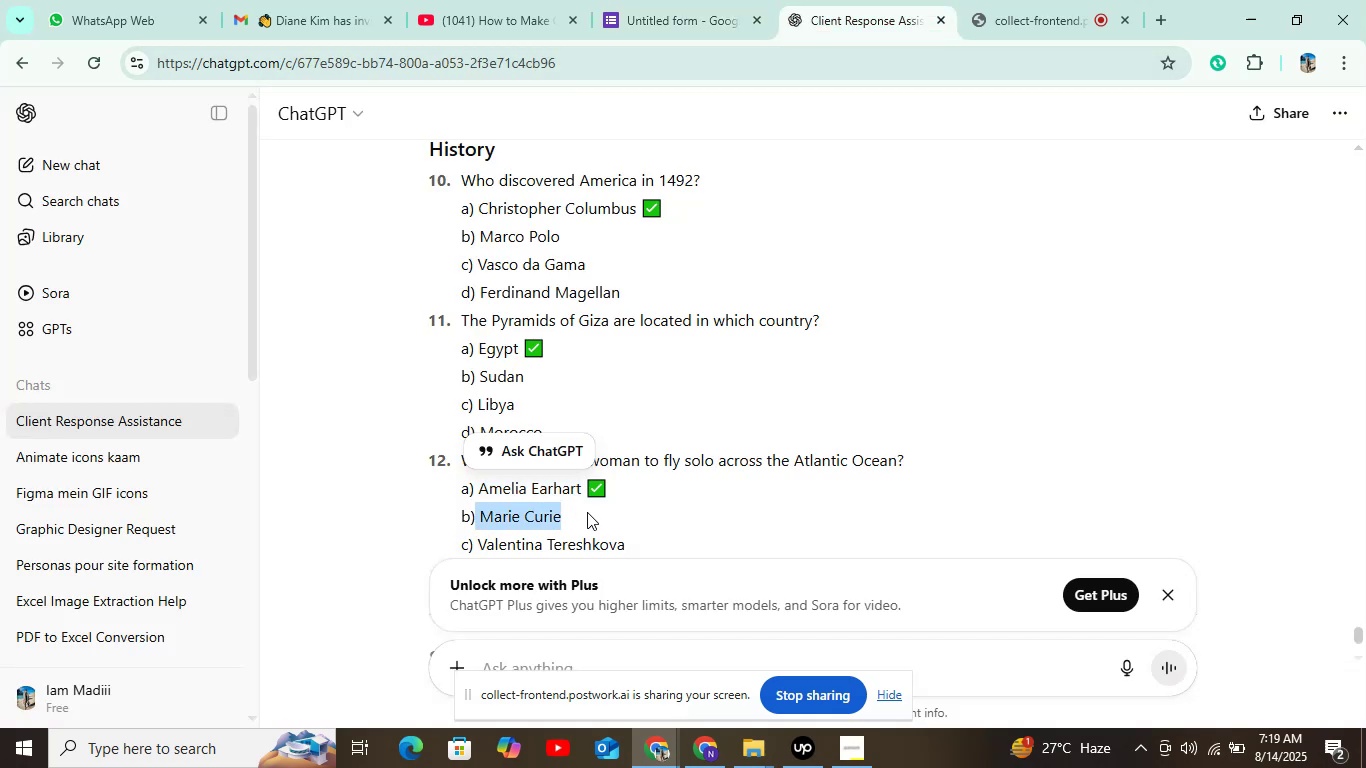 
key(Control+C)
 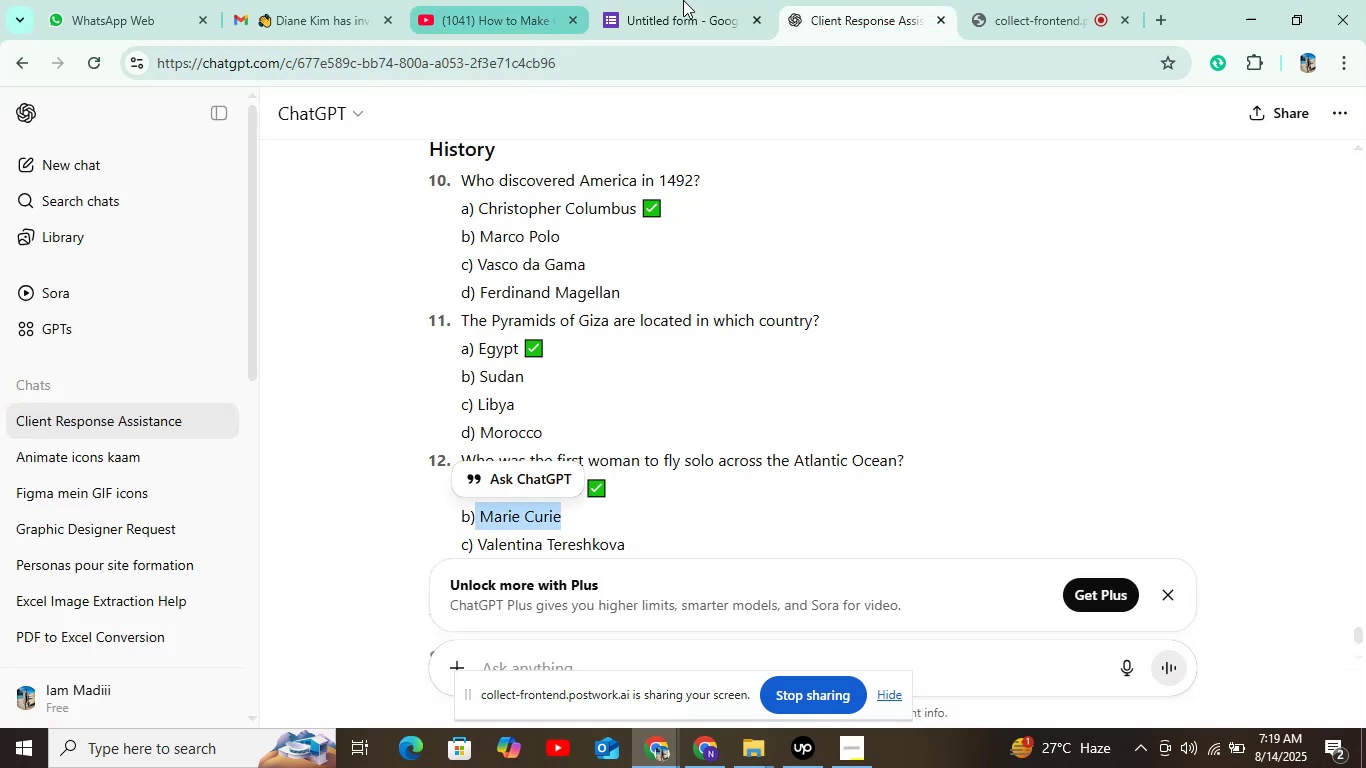 
left_click([697, 0])
 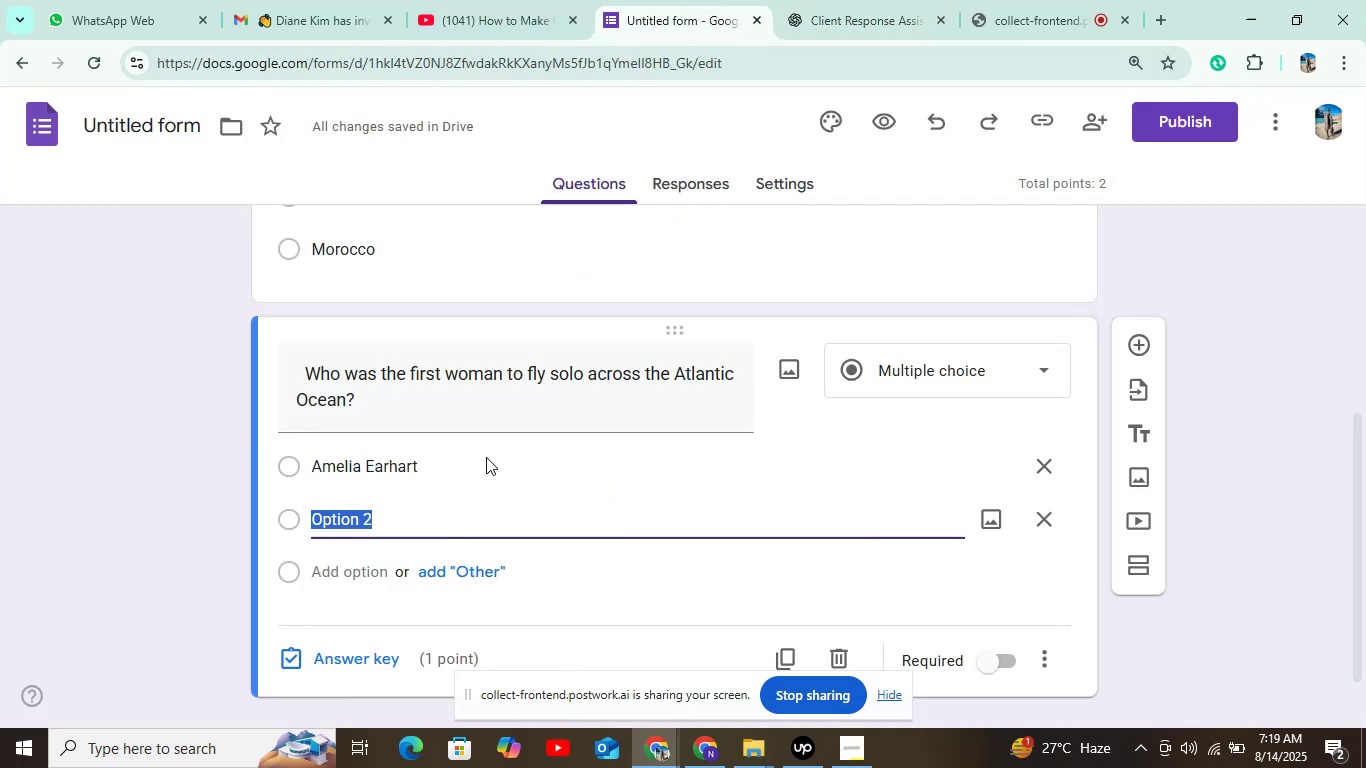 
key(Control+V)
 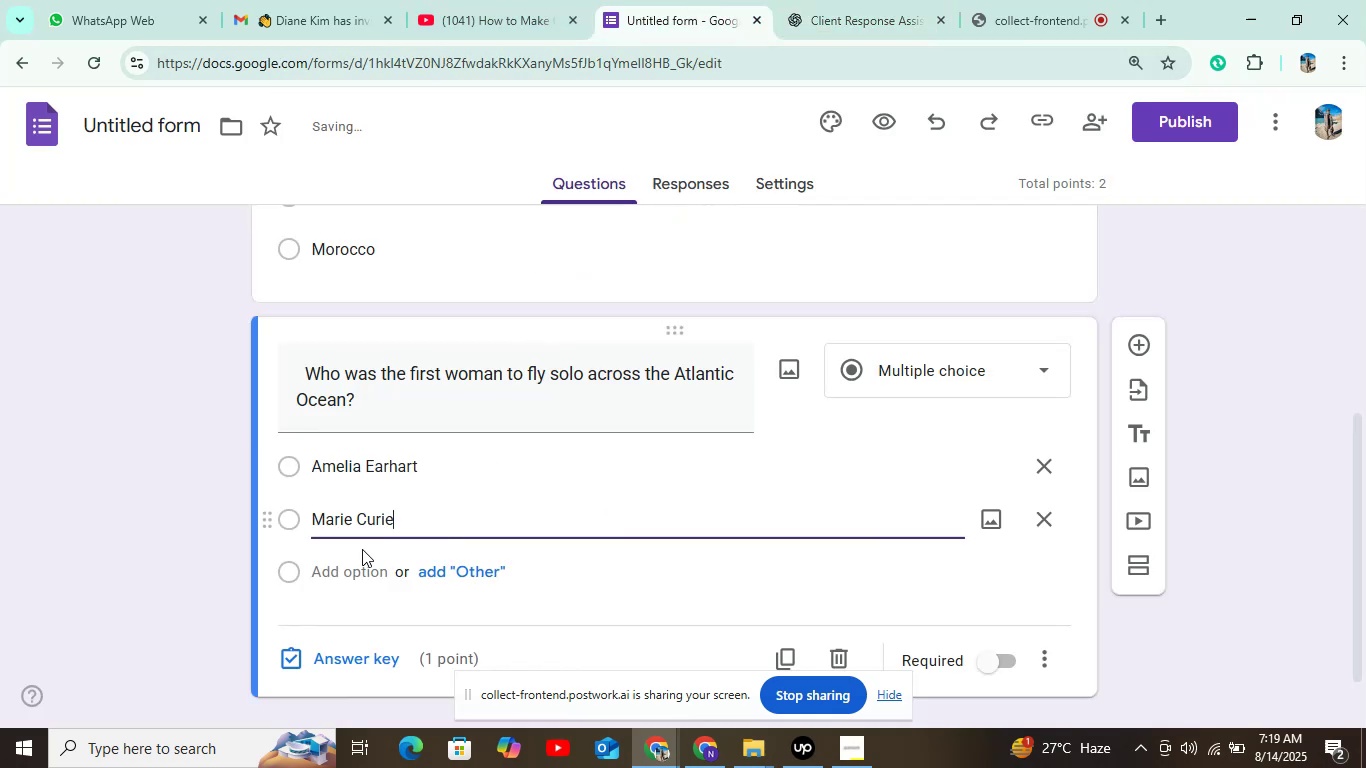 
left_click([350, 569])
 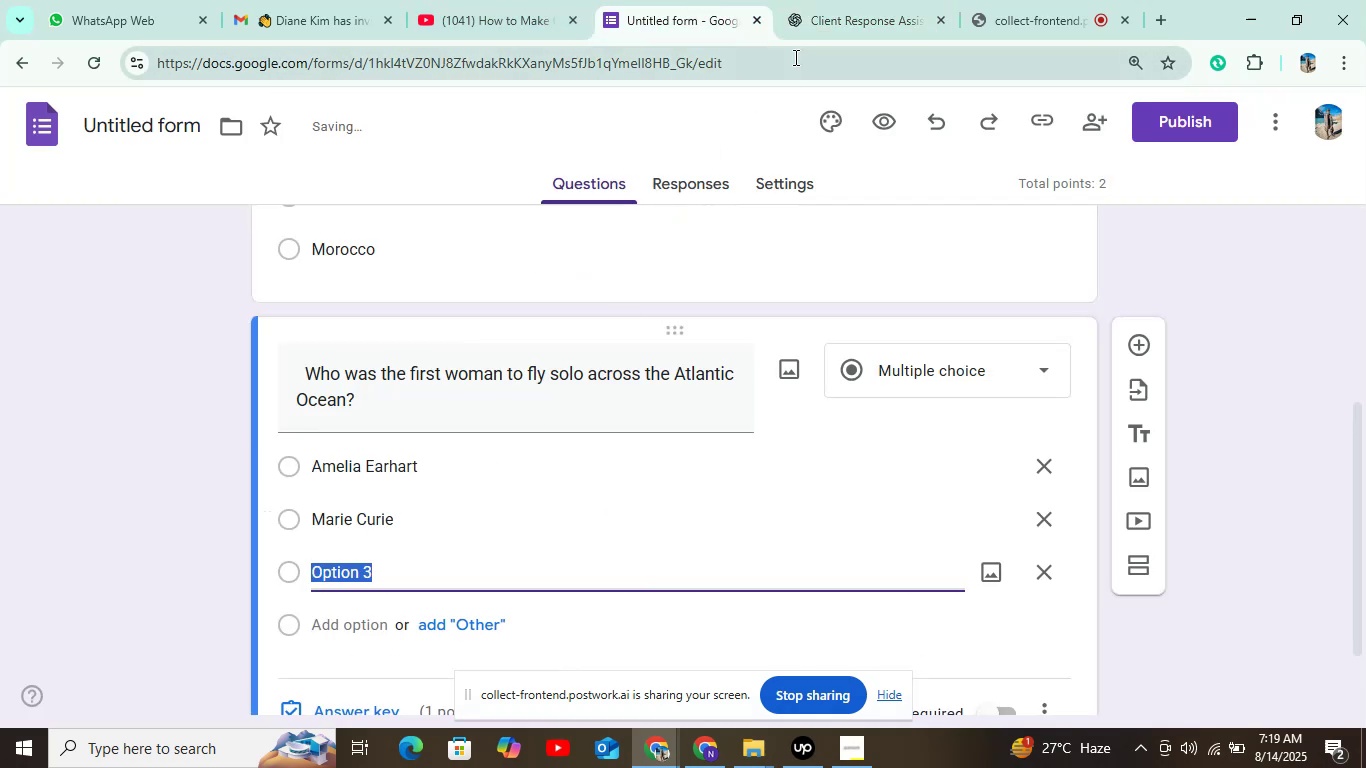 
left_click([858, 23])
 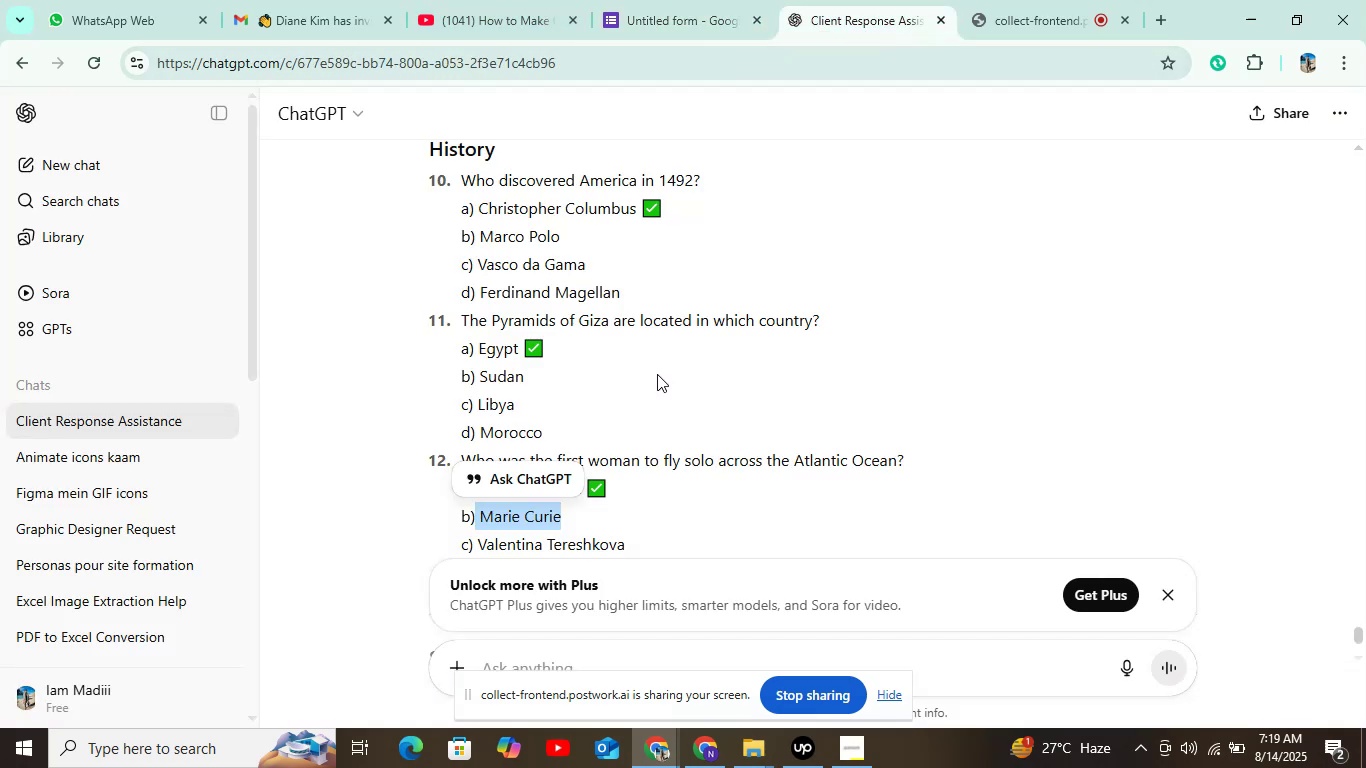 
scroll: coordinate [554, 510], scroll_direction: down, amount: 2.0
 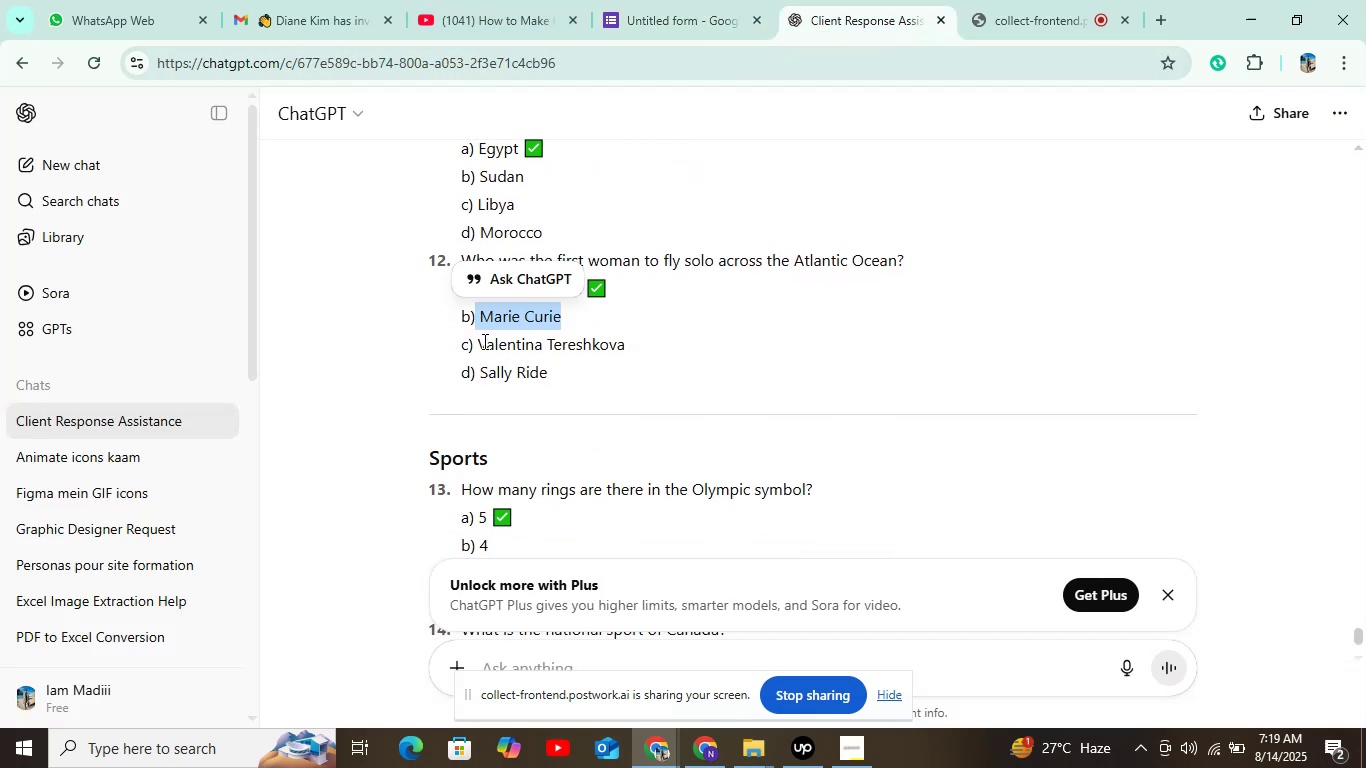 
left_click_drag(start_coordinate=[477, 349], to_coordinate=[666, 335])
 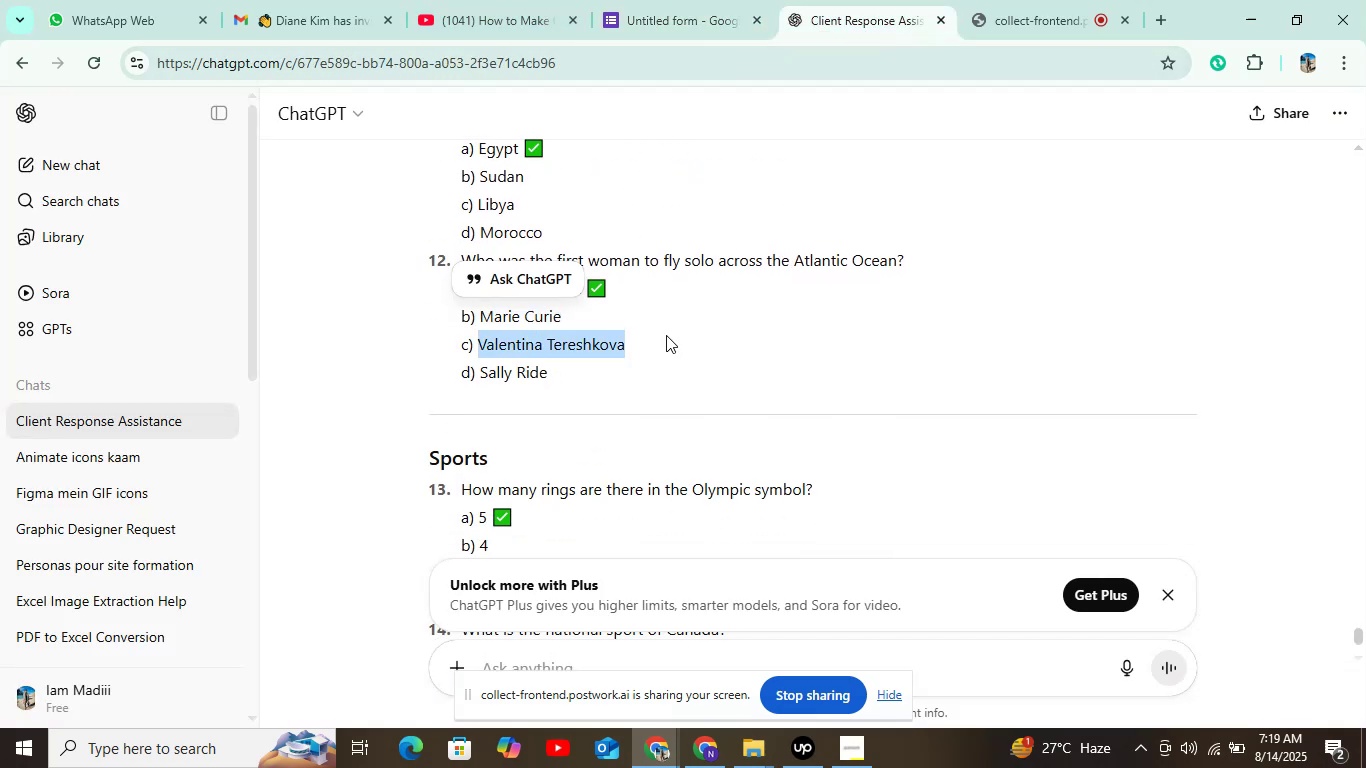 
key(Control+C)
 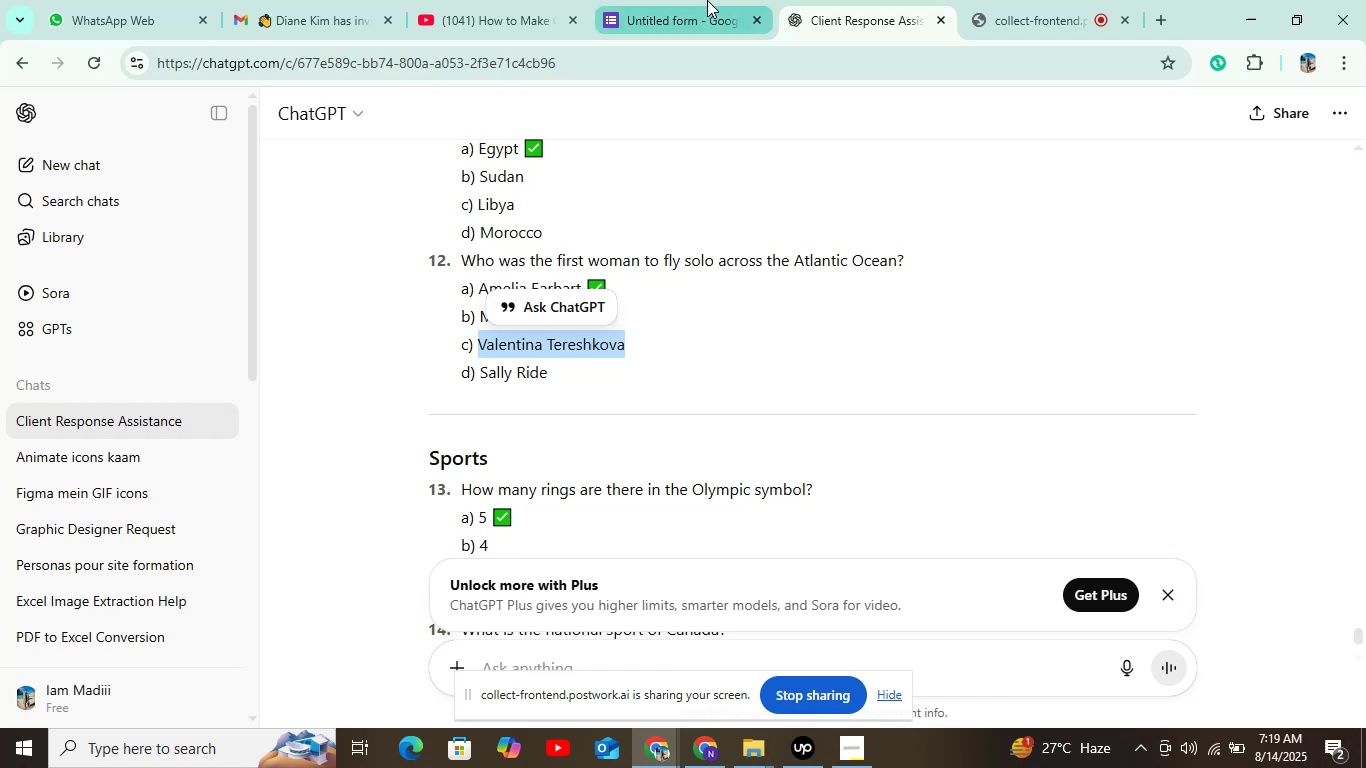 
left_click([689, 10])
 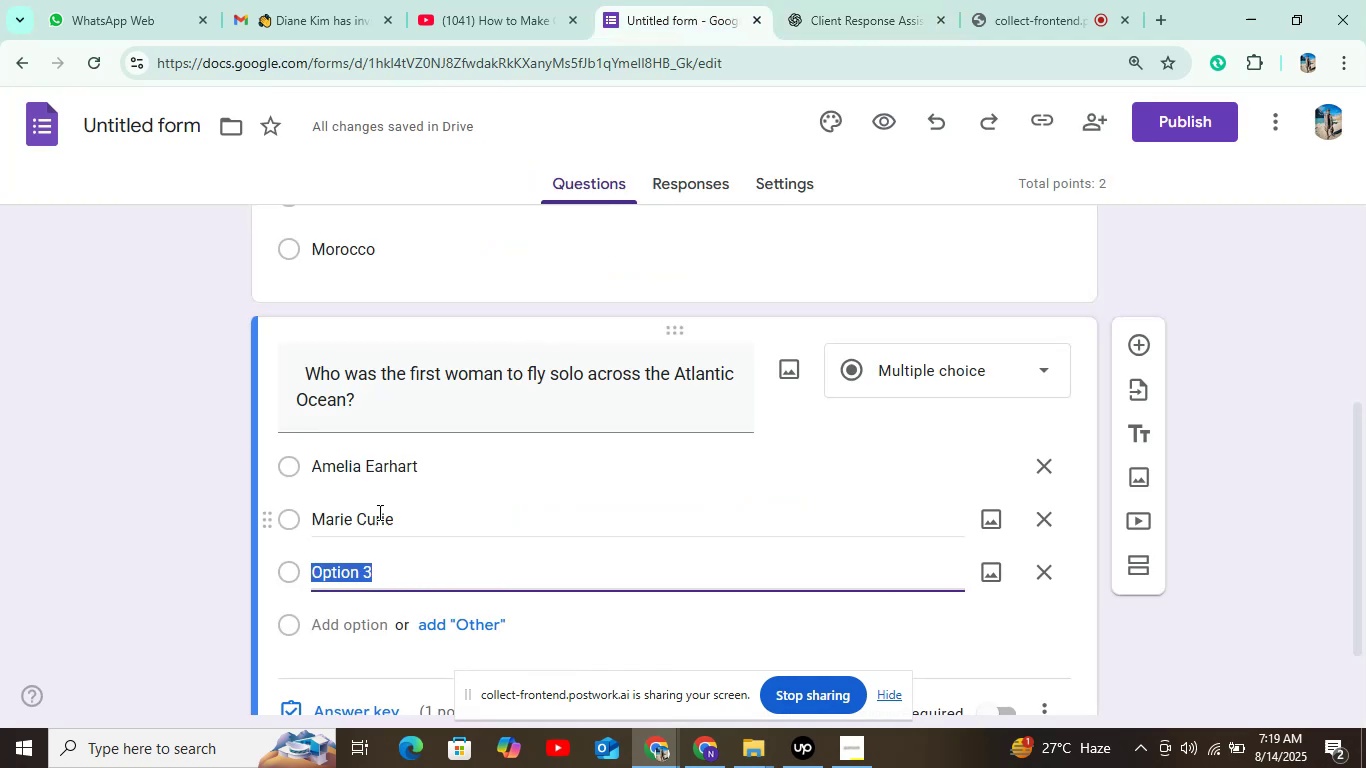 
key(Control+V)
 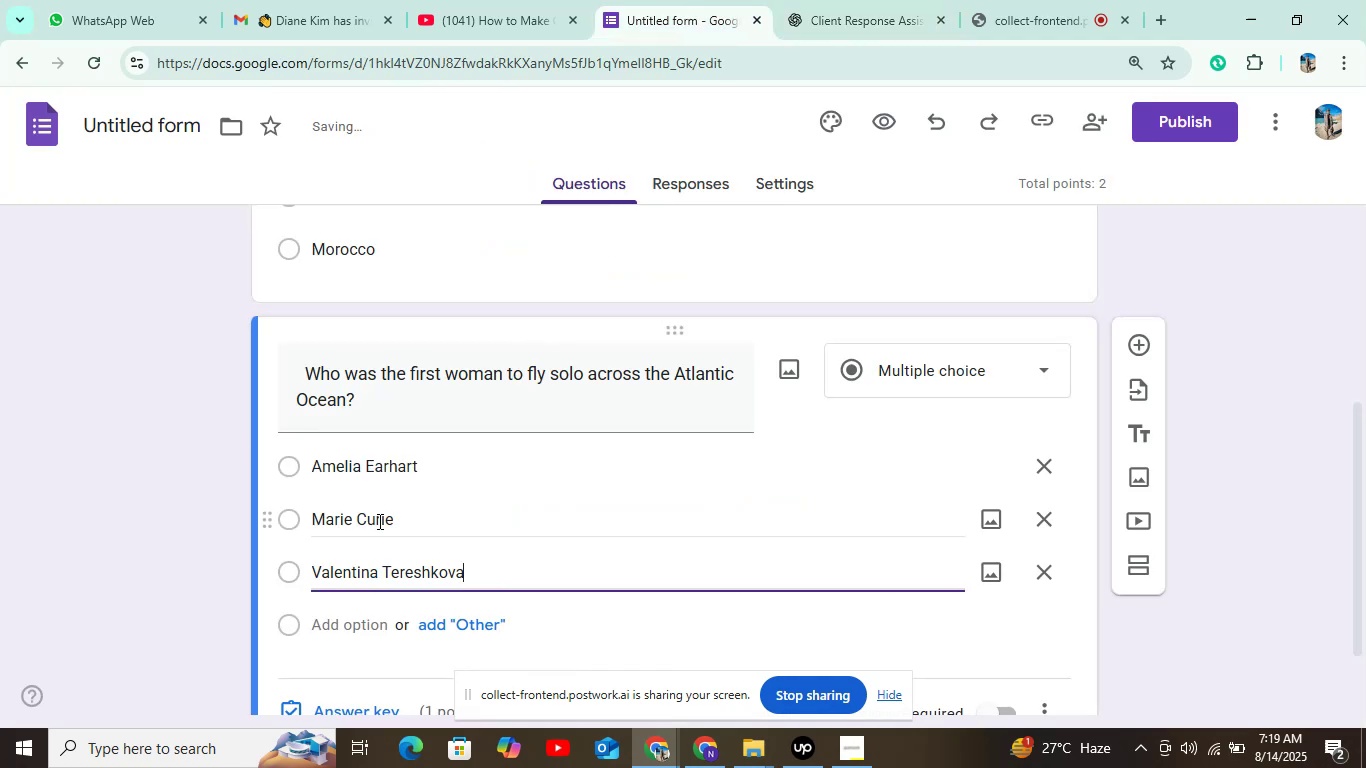 
scroll: coordinate [386, 509], scroll_direction: down, amount: 2.0
 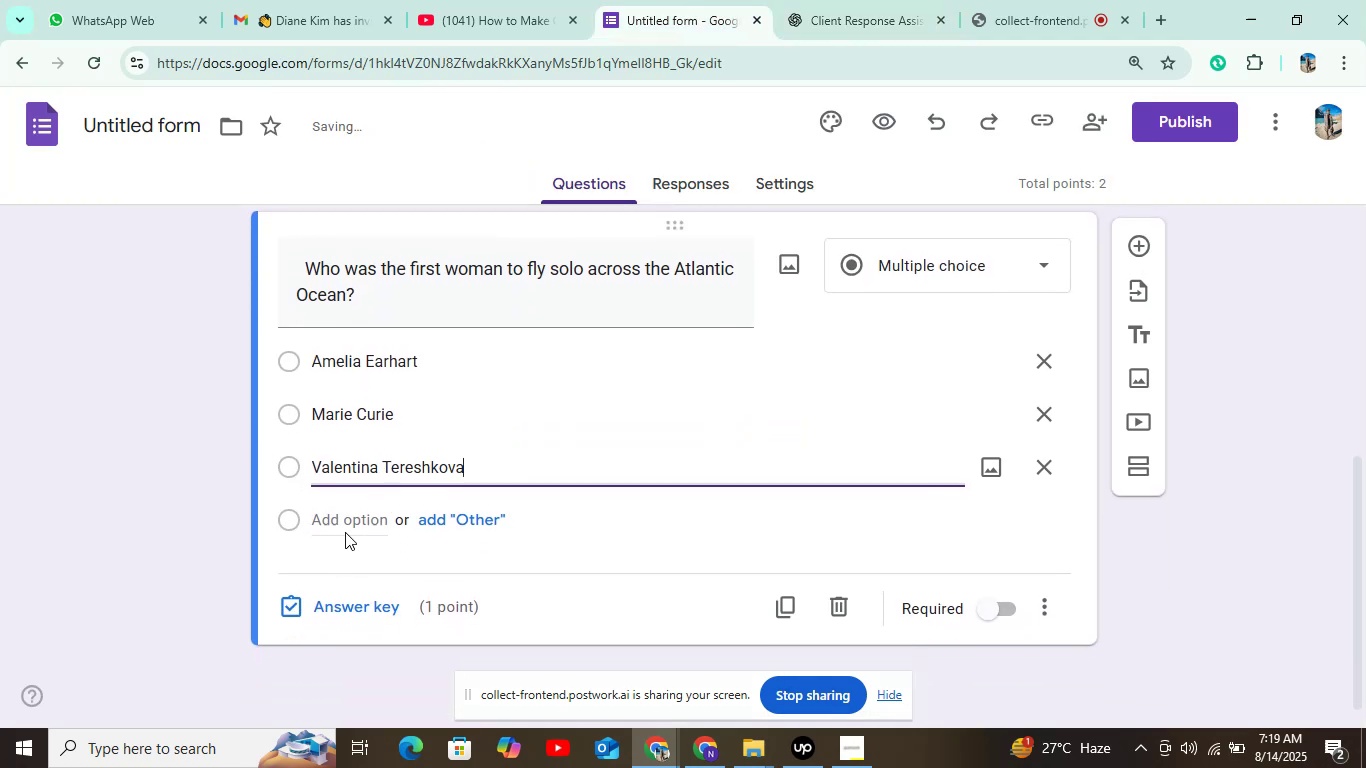 
left_click([356, 511])
 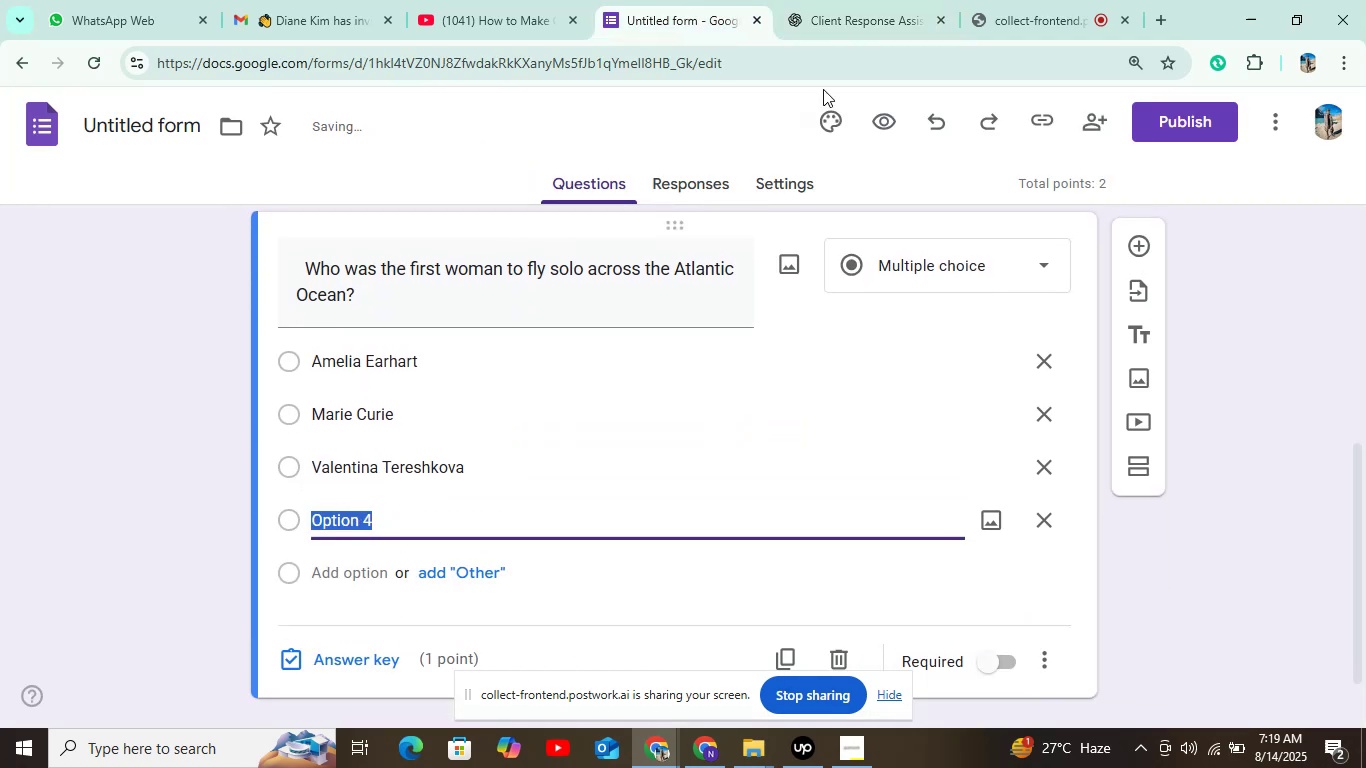 
left_click([869, 24])
 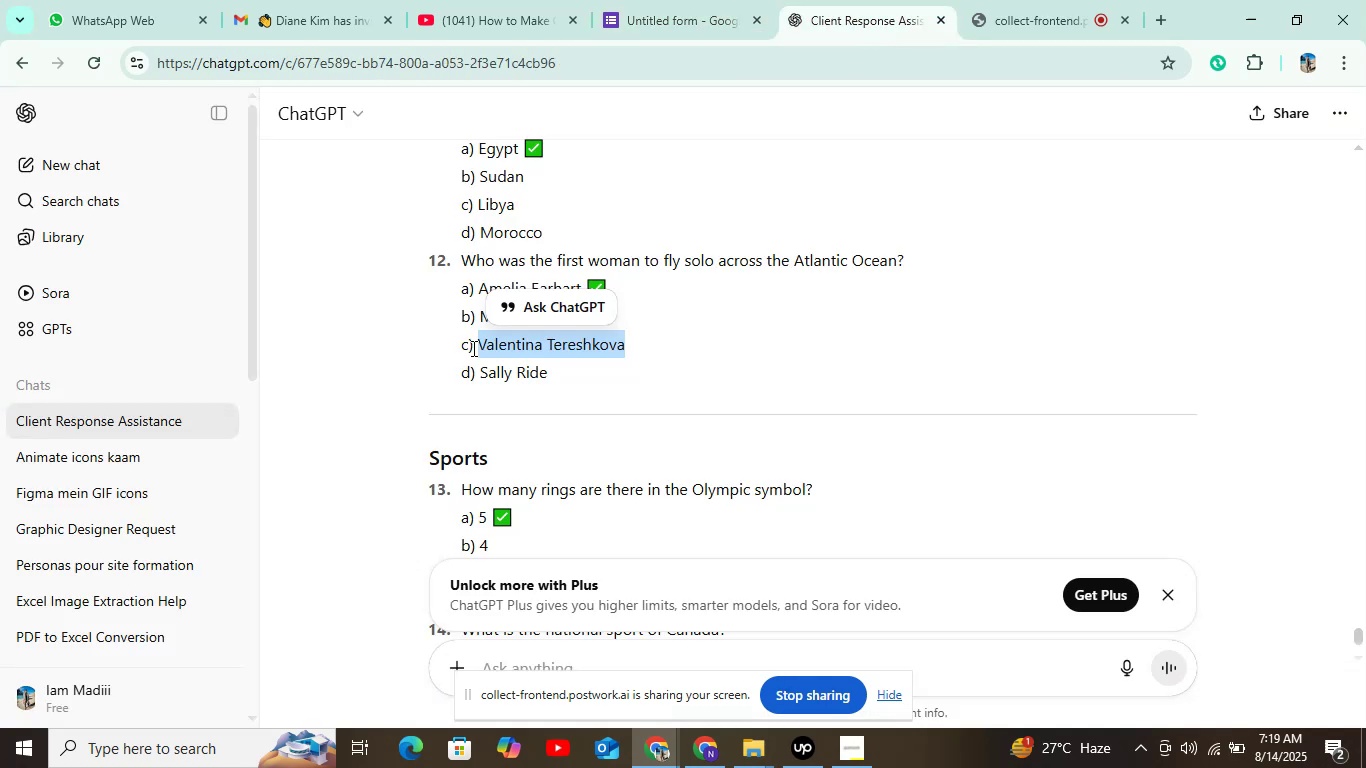 
left_click_drag(start_coordinate=[480, 370], to_coordinate=[546, 371])
 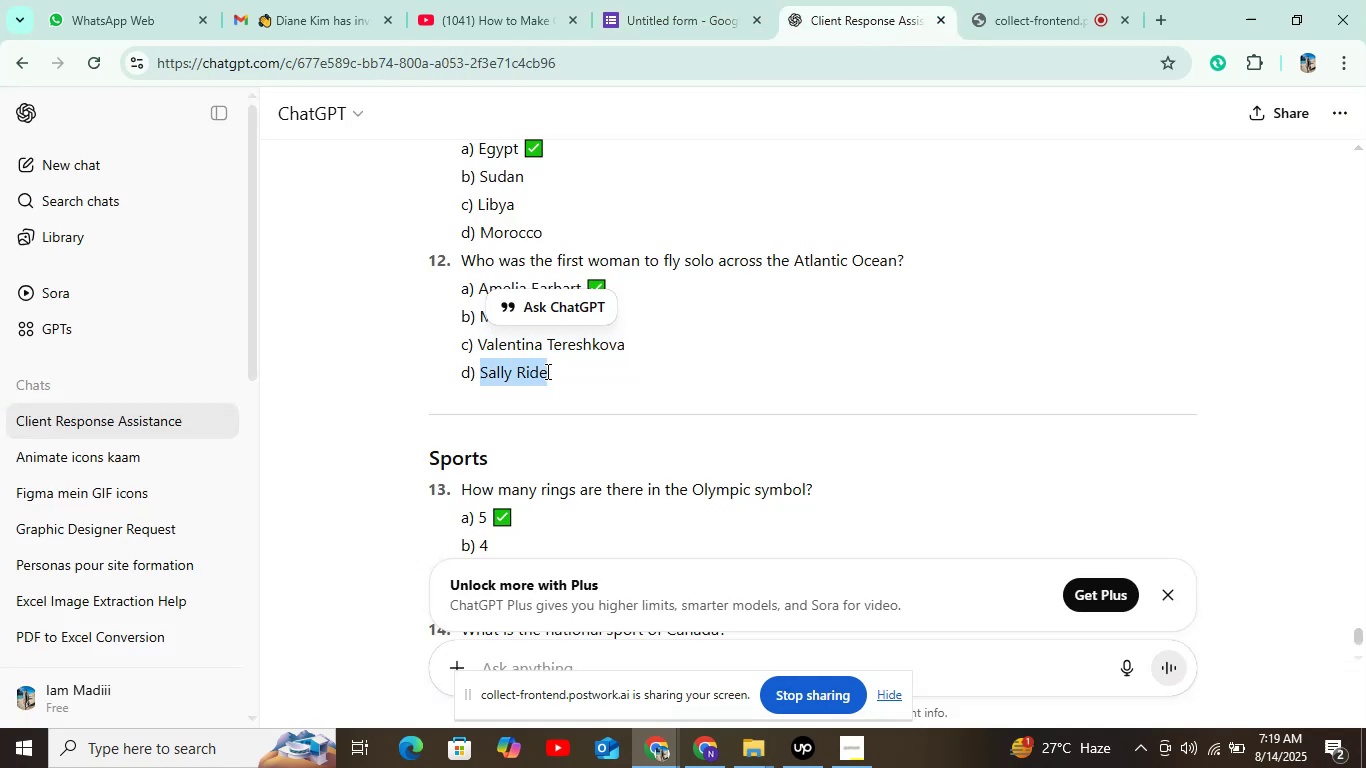 
key(Control+C)
 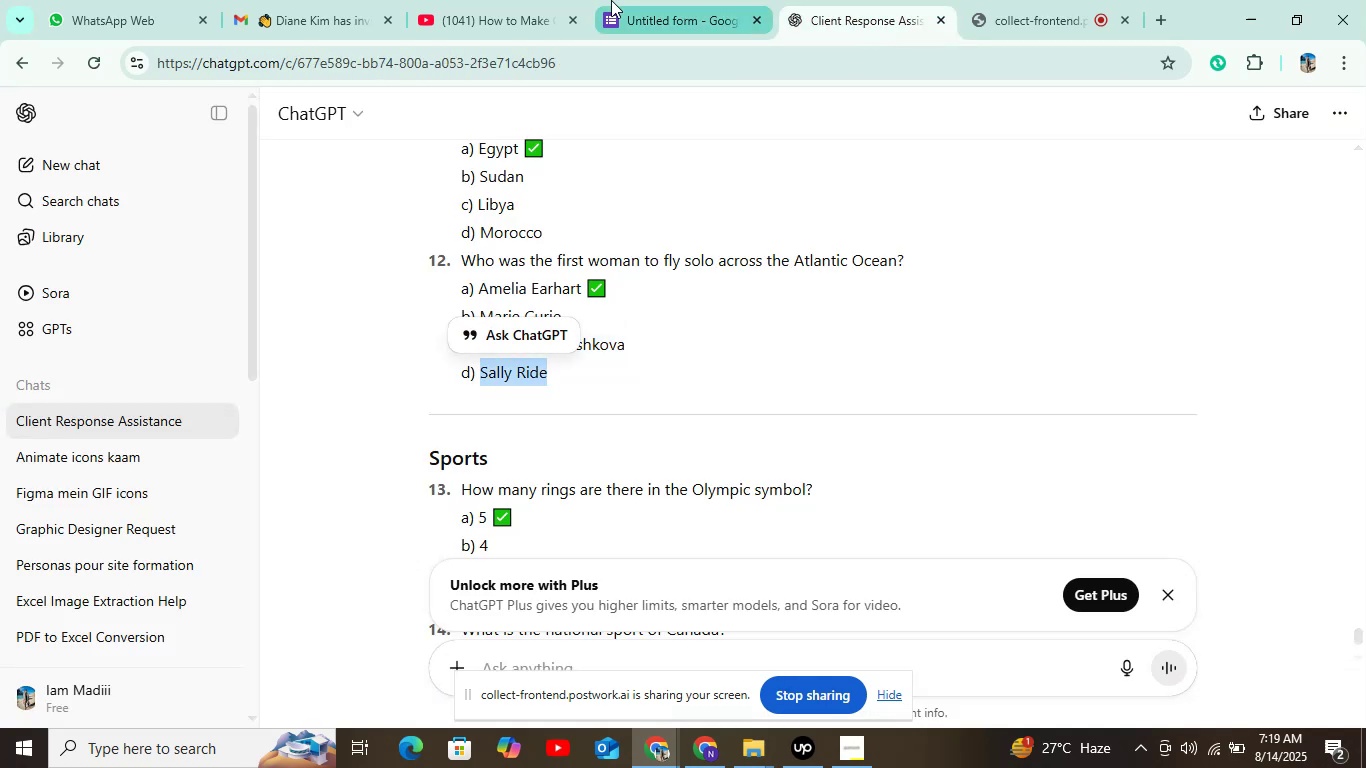 
left_click([614, 0])
 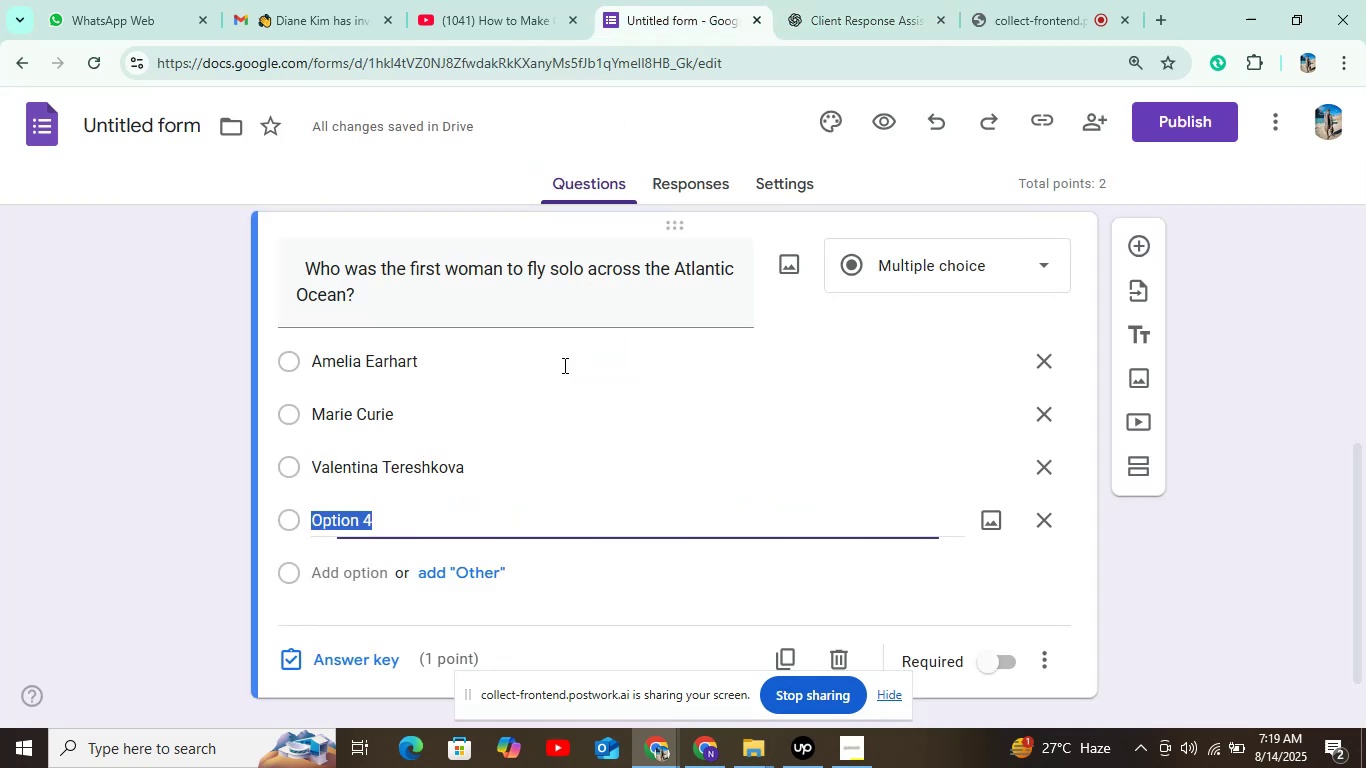 
key(Control+V)
 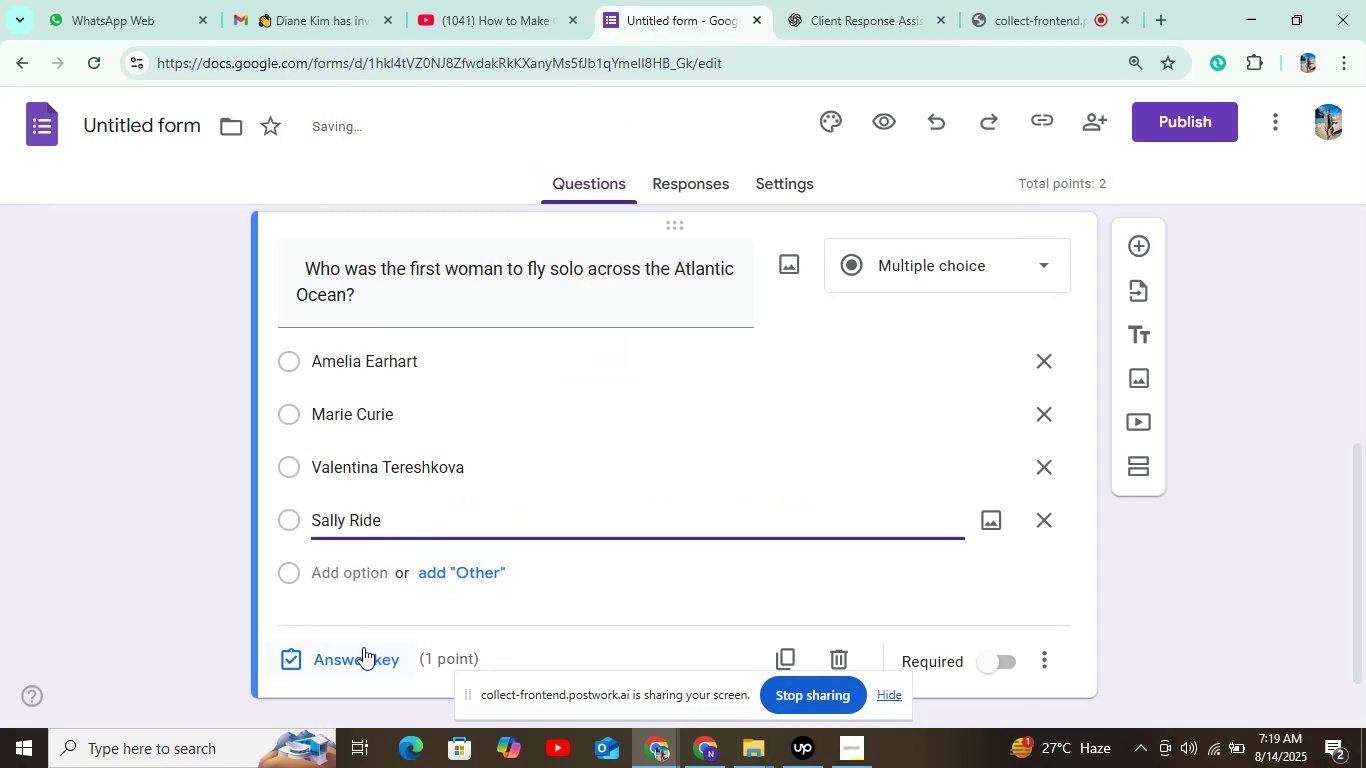 
left_click([362, 664])
 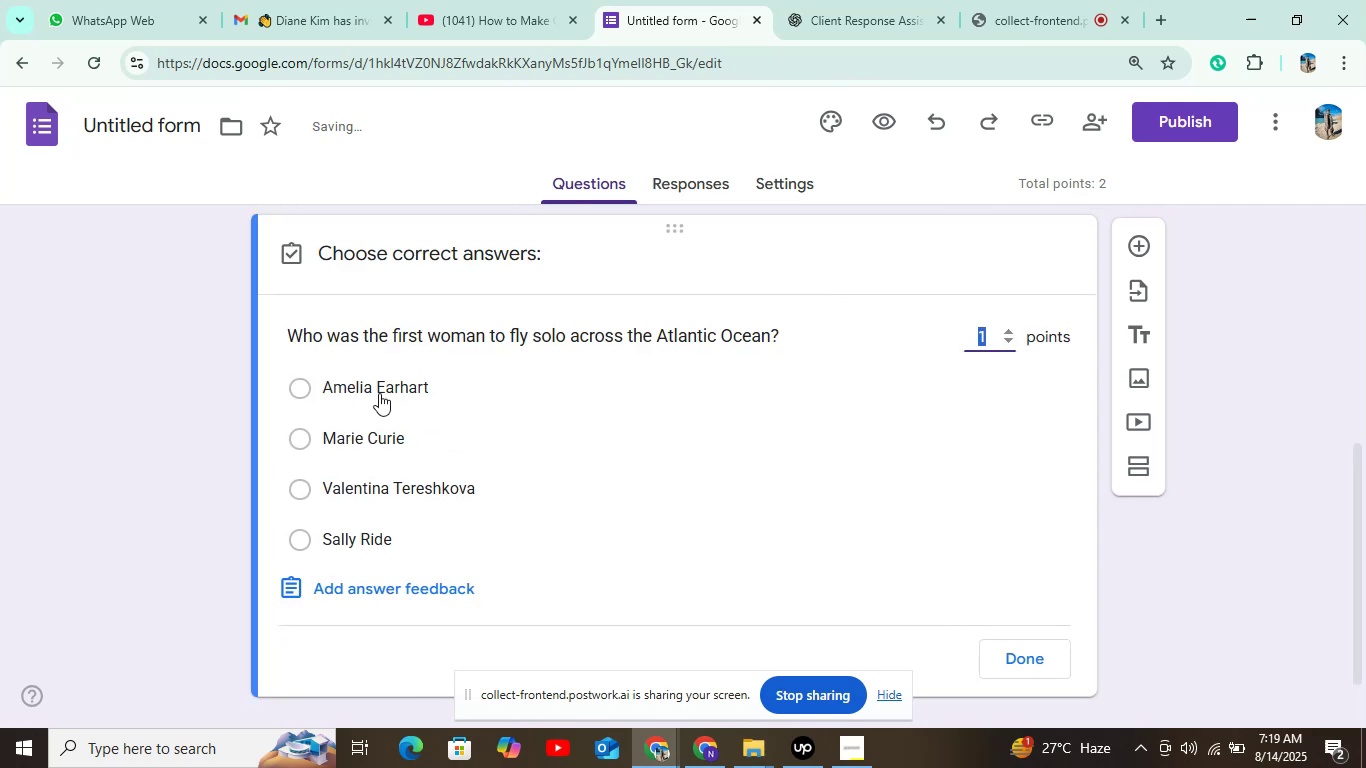 
left_click([385, 361])
 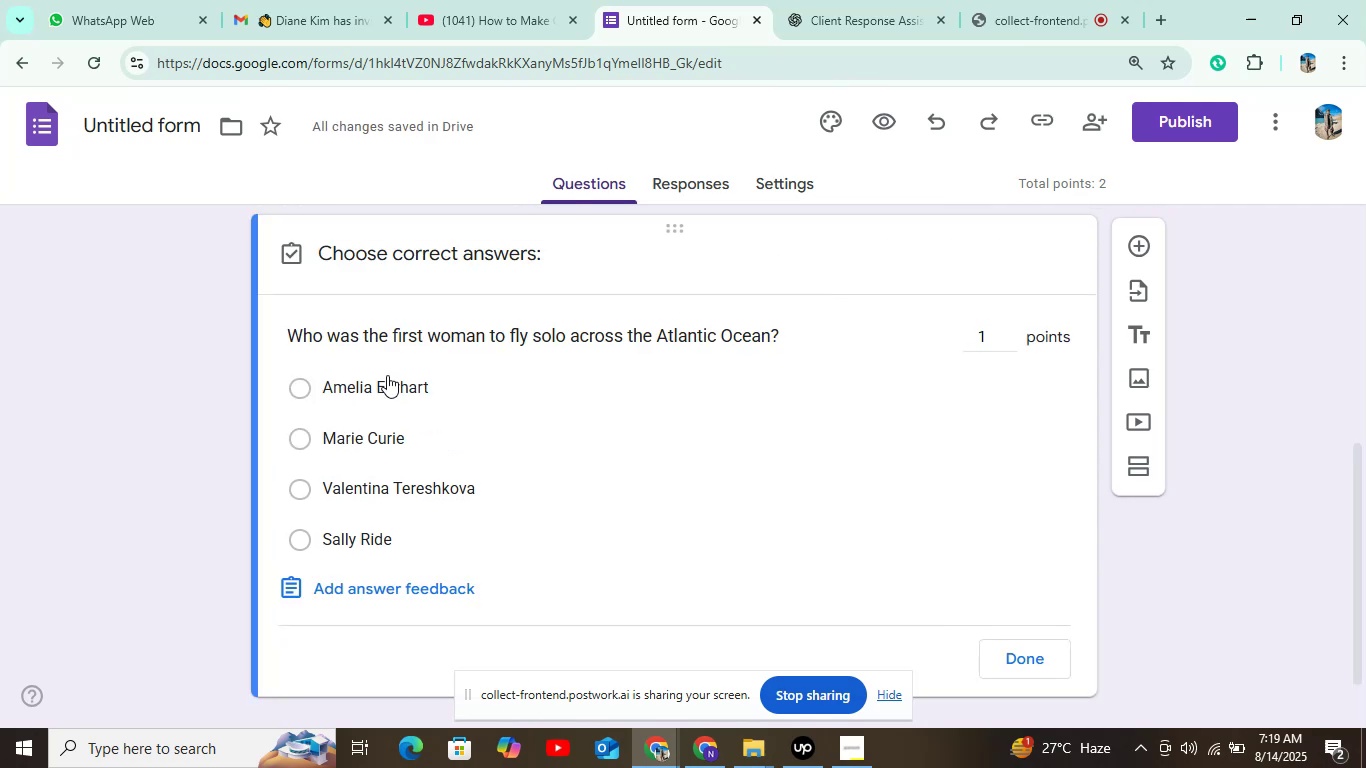 
left_click([387, 390])
 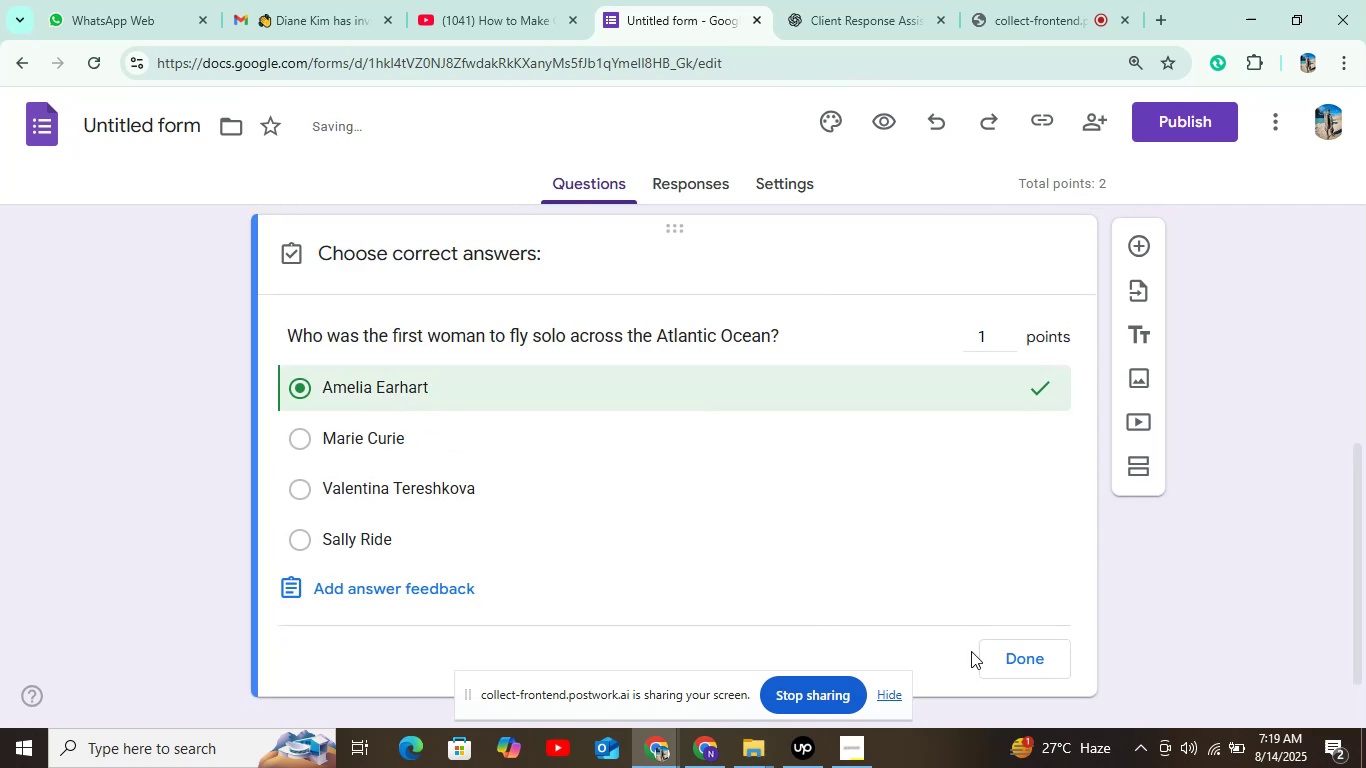 
left_click([1019, 667])
 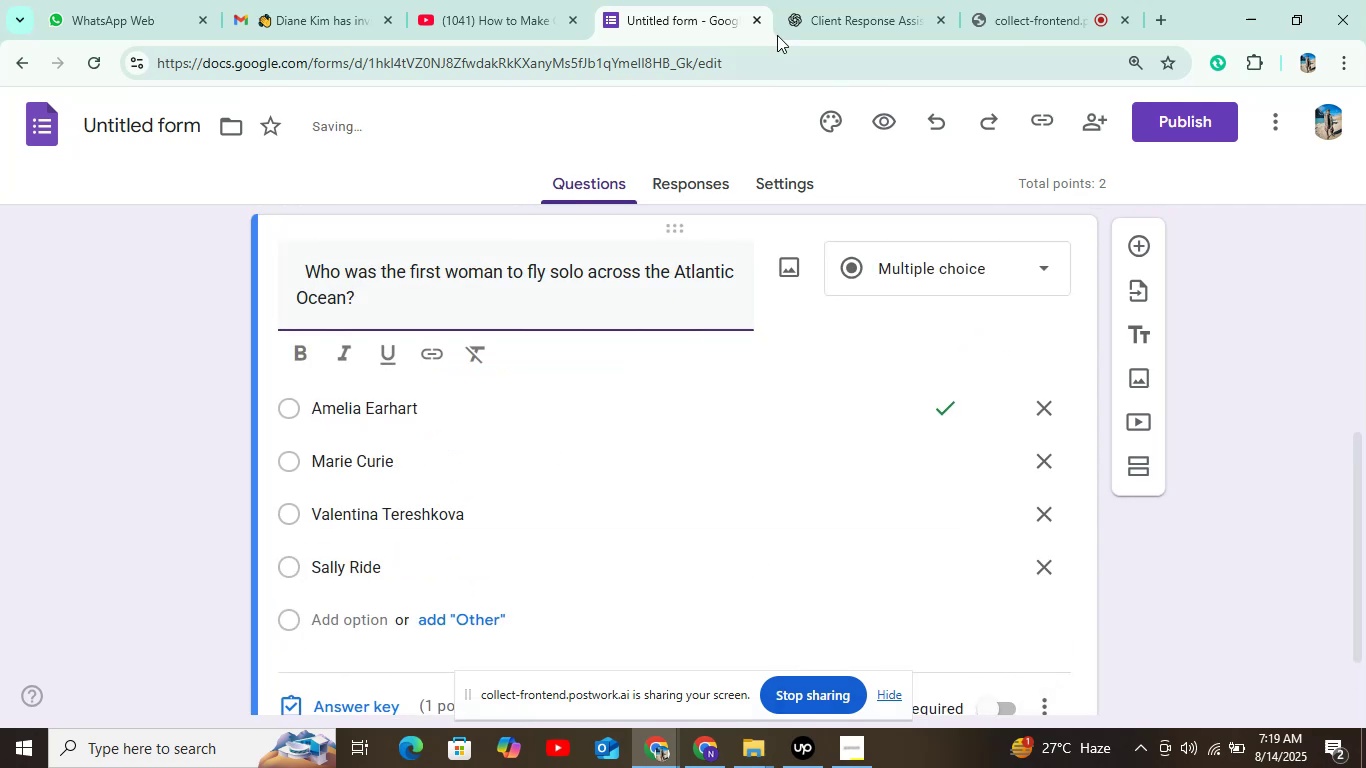 
left_click([1019, 0])
 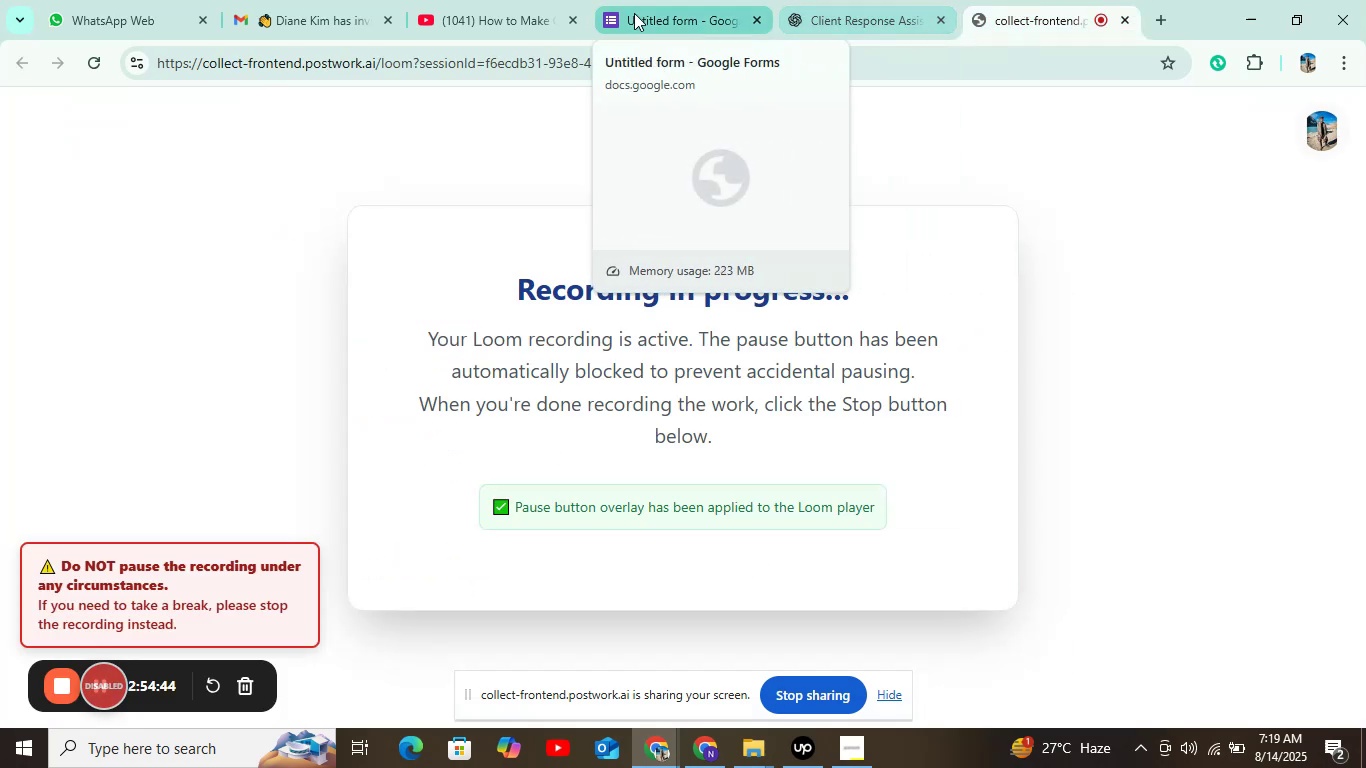 
left_click([496, 5])
 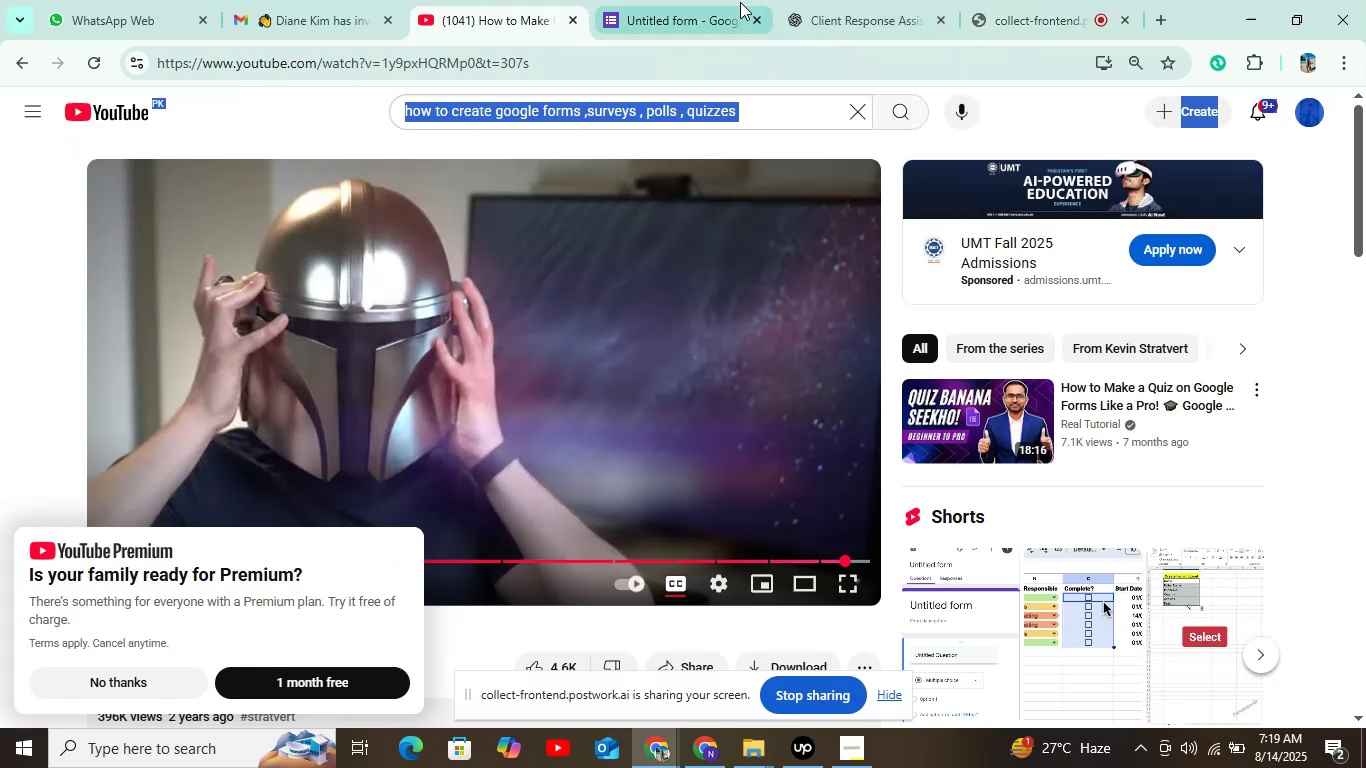 
left_click([724, 0])
 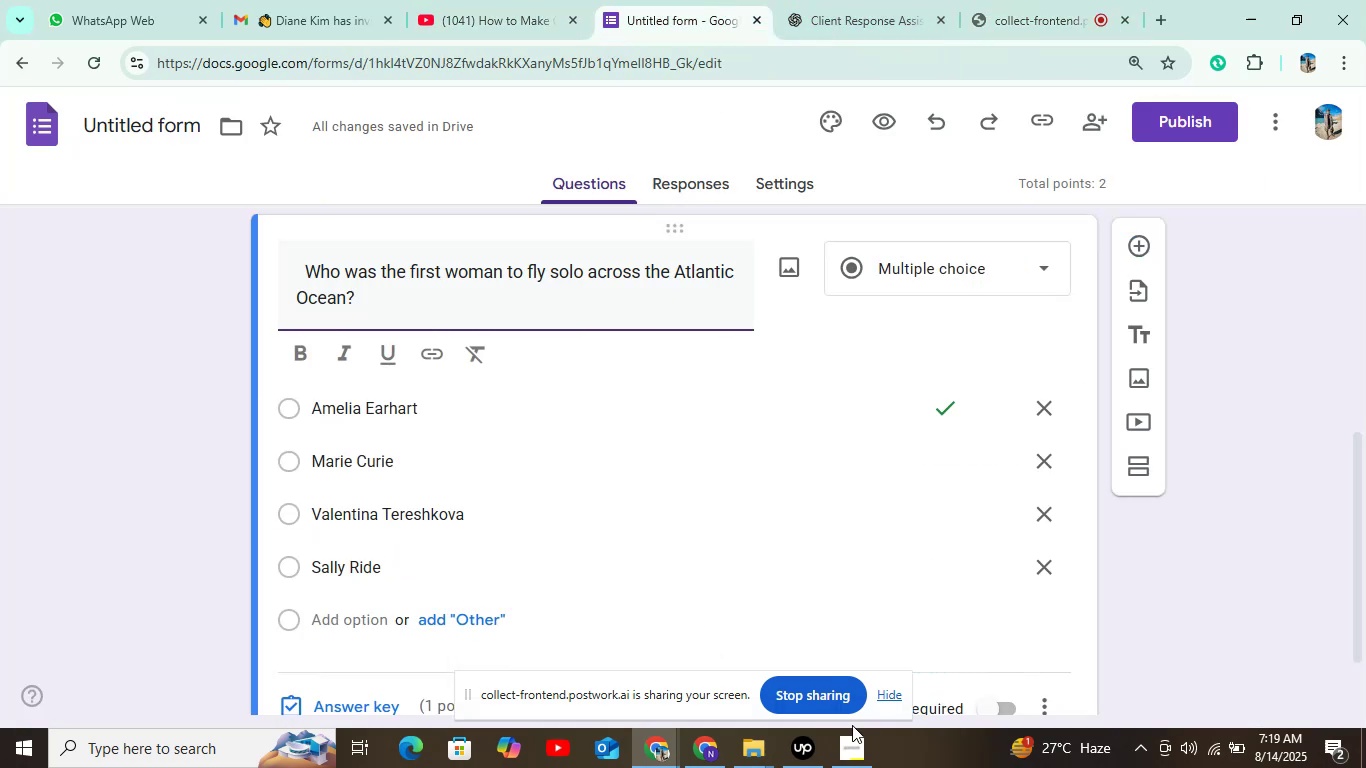 
scroll: coordinate [921, 544], scroll_direction: down, amount: 4.0
 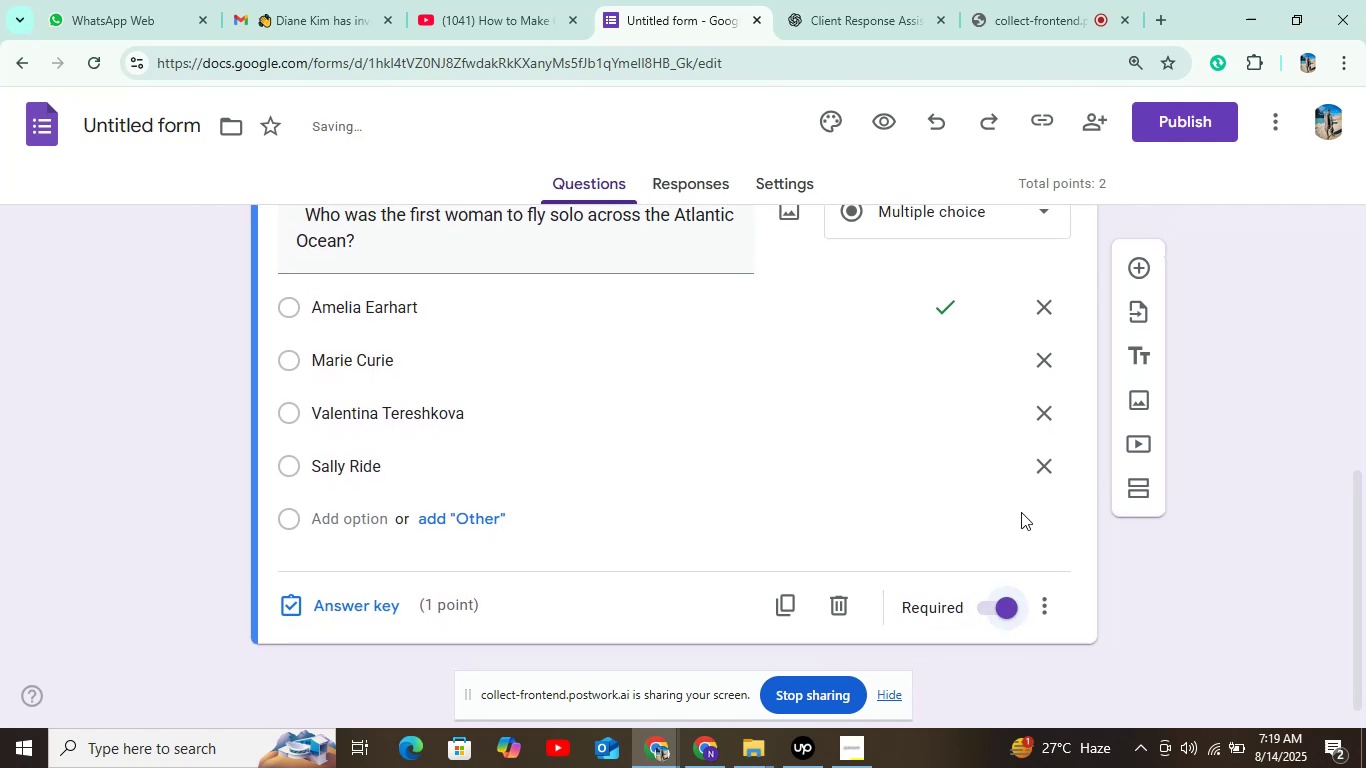 
left_click([1132, 245])
 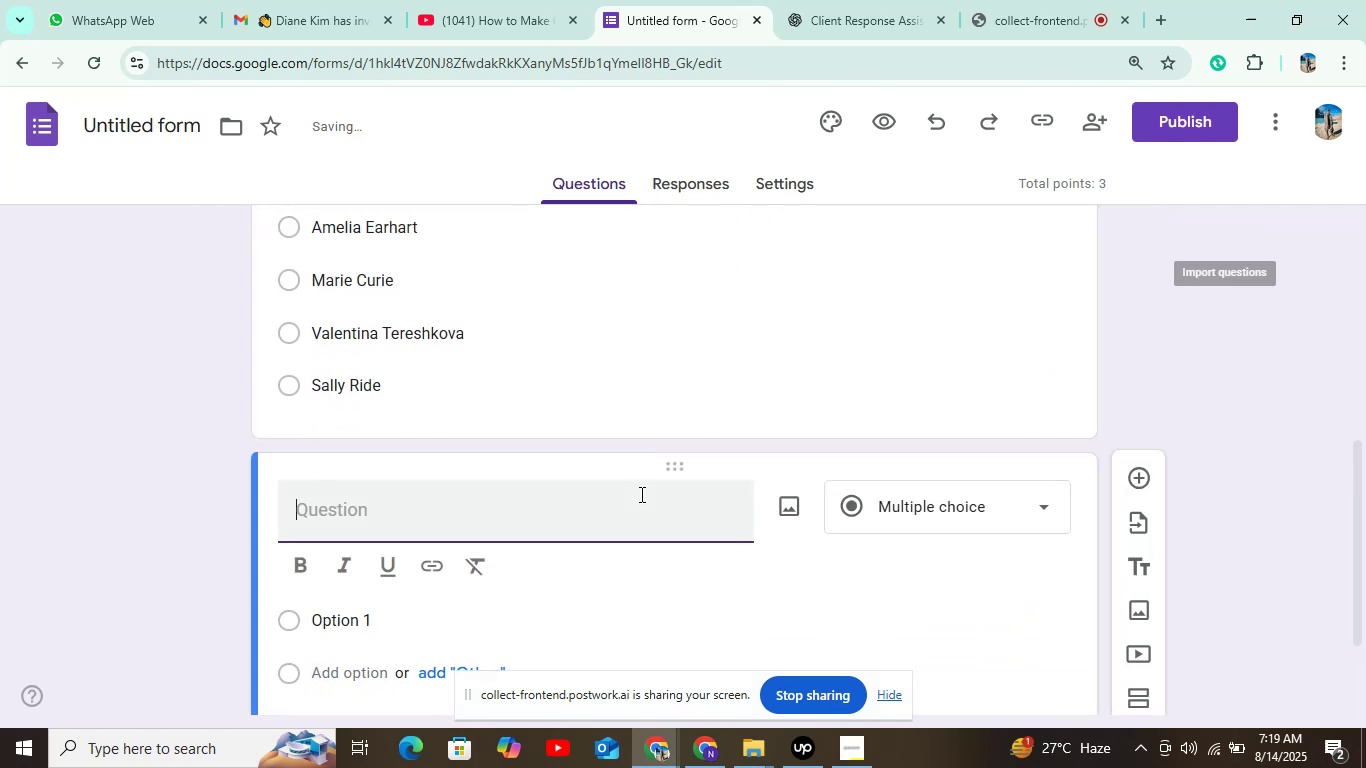 
scroll: coordinate [362, 519], scroll_direction: down, amount: 4.0
 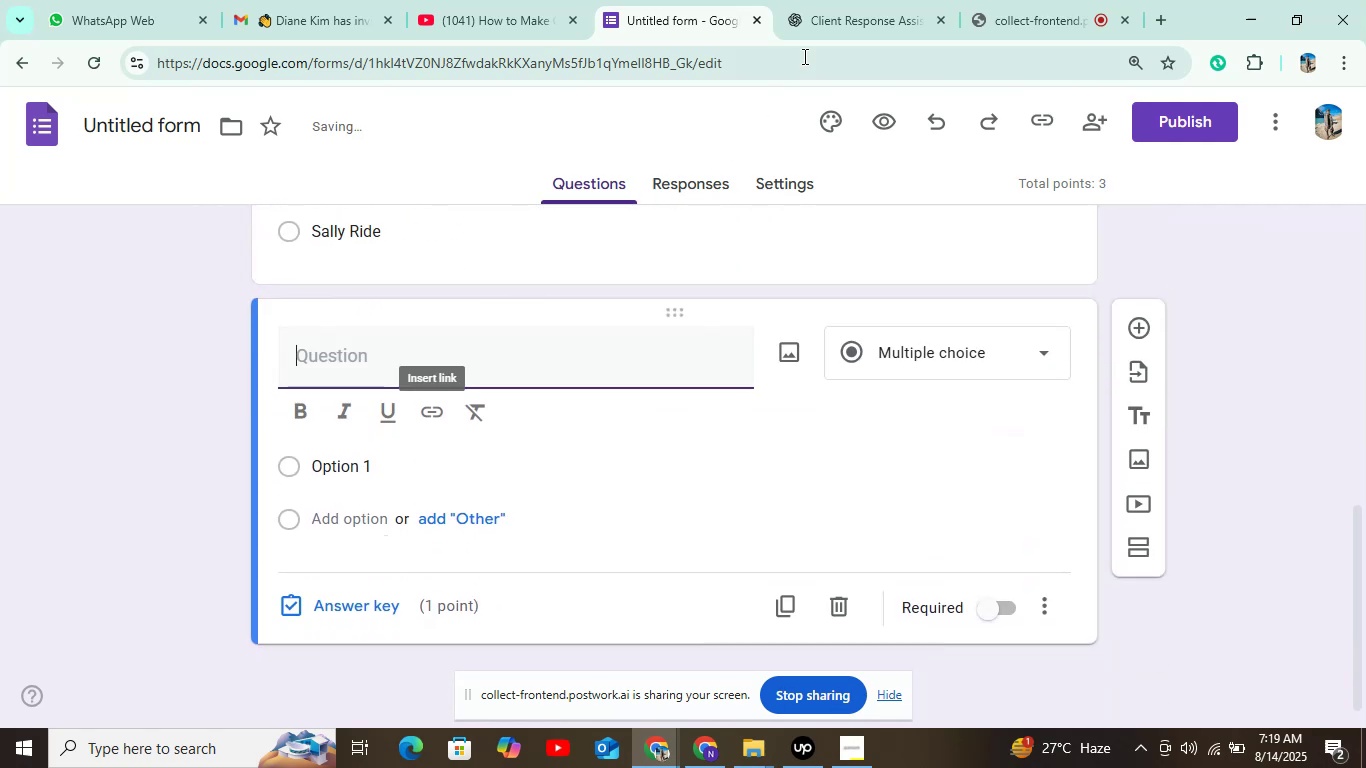 
left_click([813, 15])
 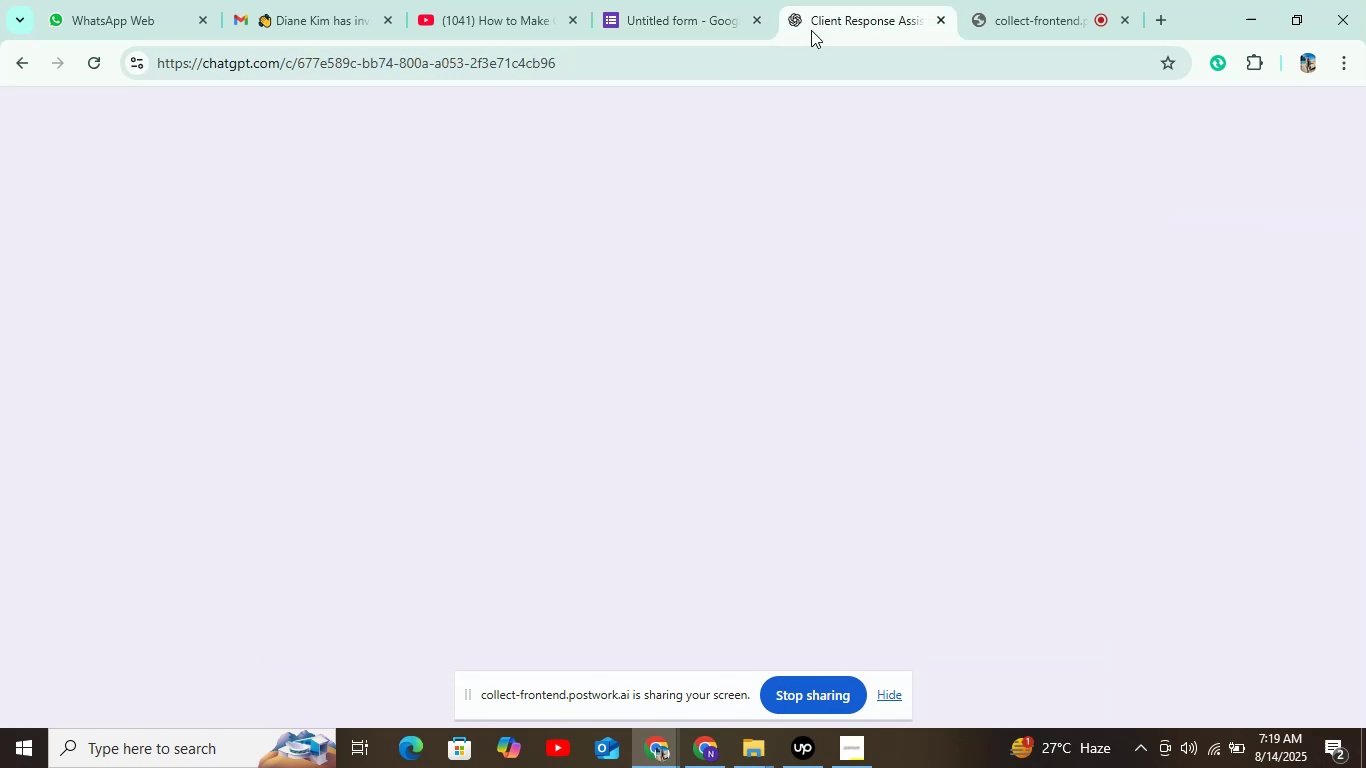 
mouse_move([537, 500])
 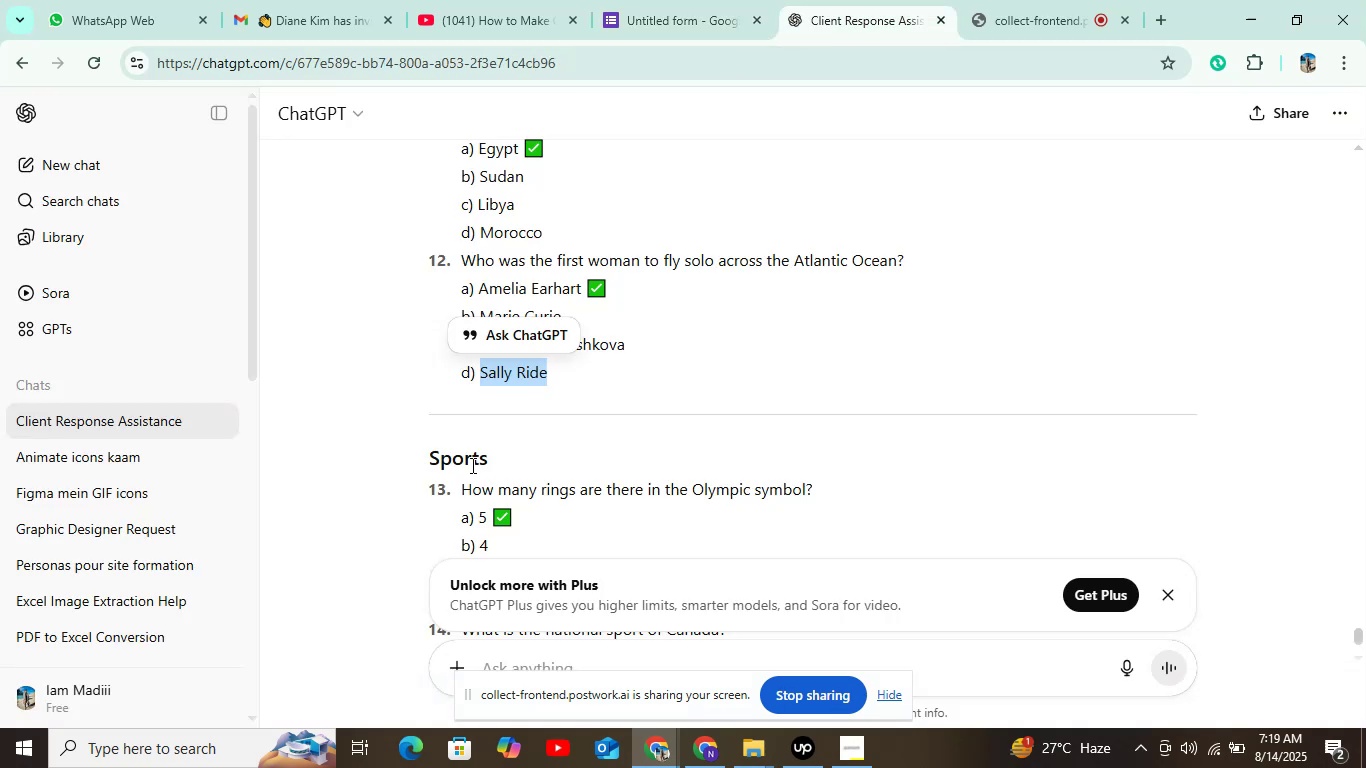 
scroll: coordinate [492, 440], scroll_direction: down, amount: 3.0
 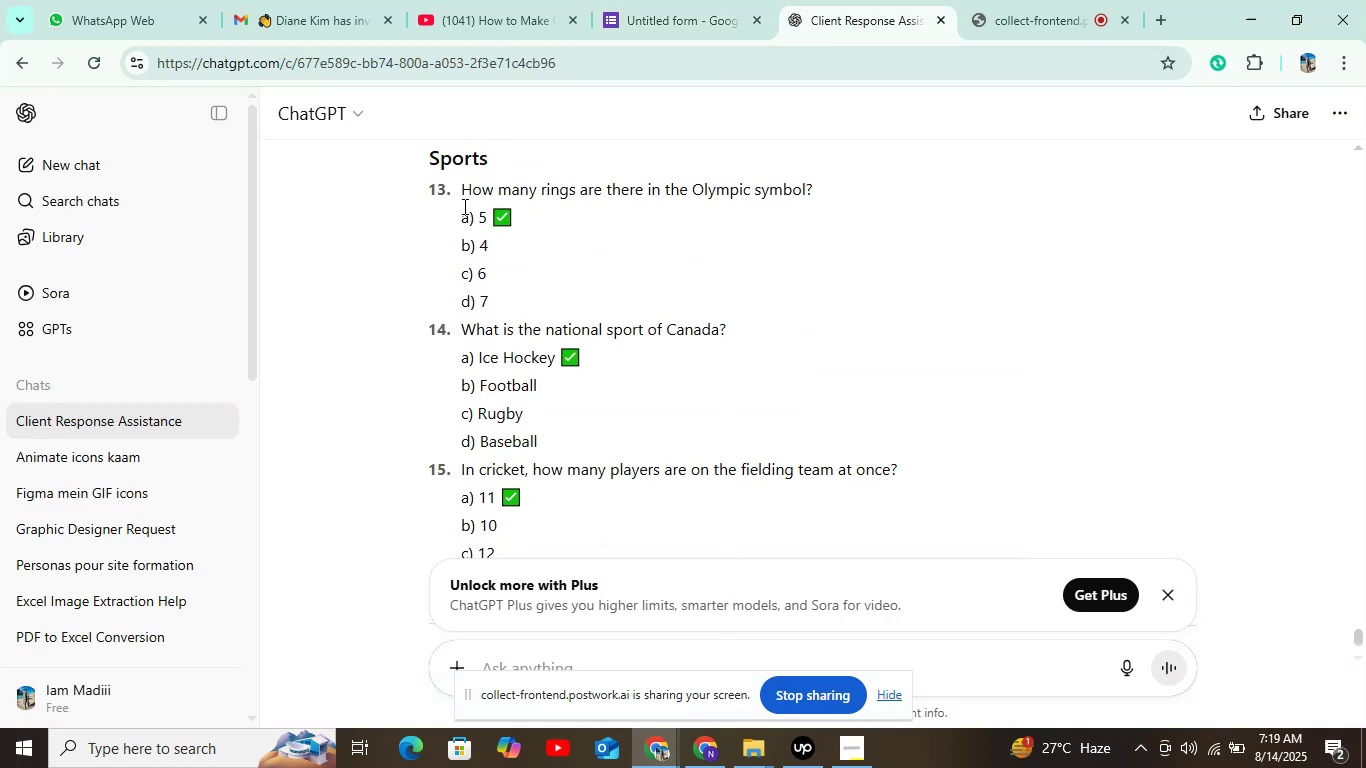 
left_click_drag(start_coordinate=[462, 184], to_coordinate=[959, 182])
 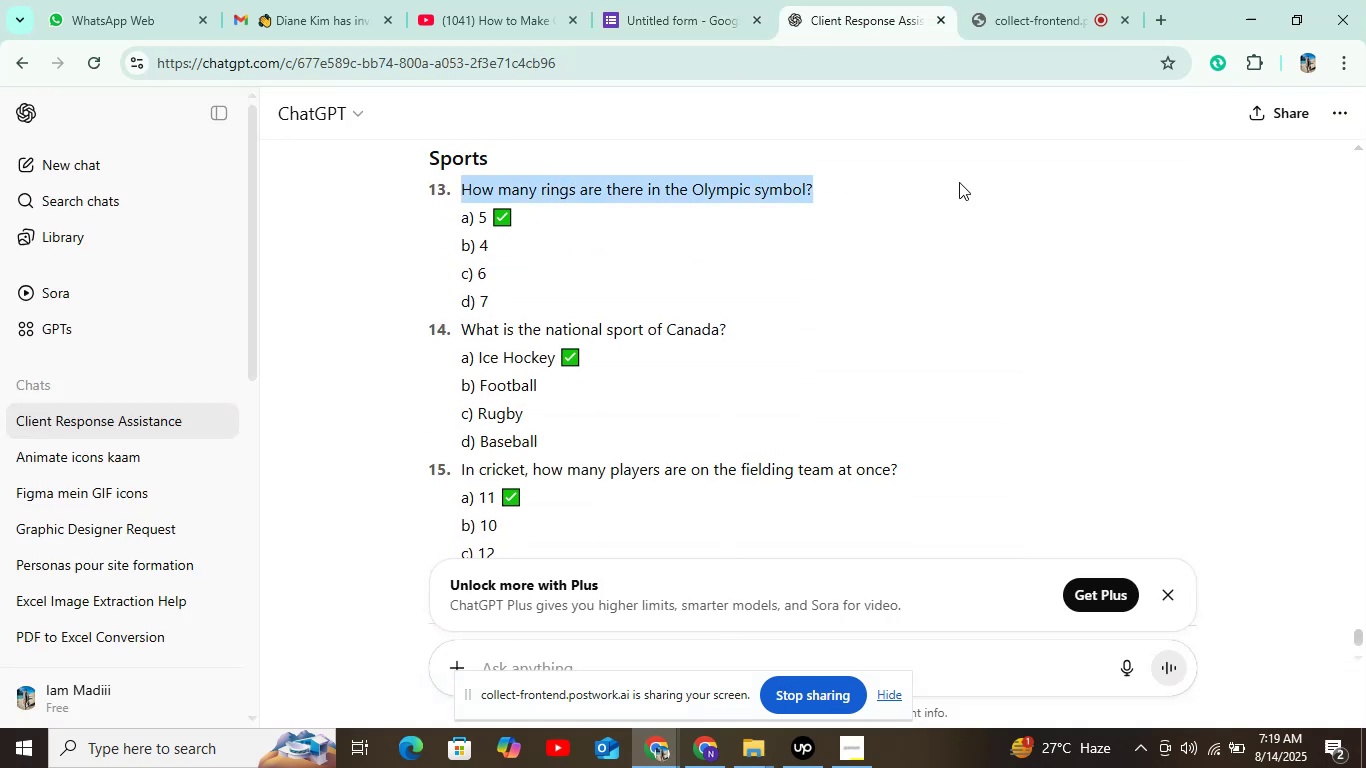 
key(Control+C)
 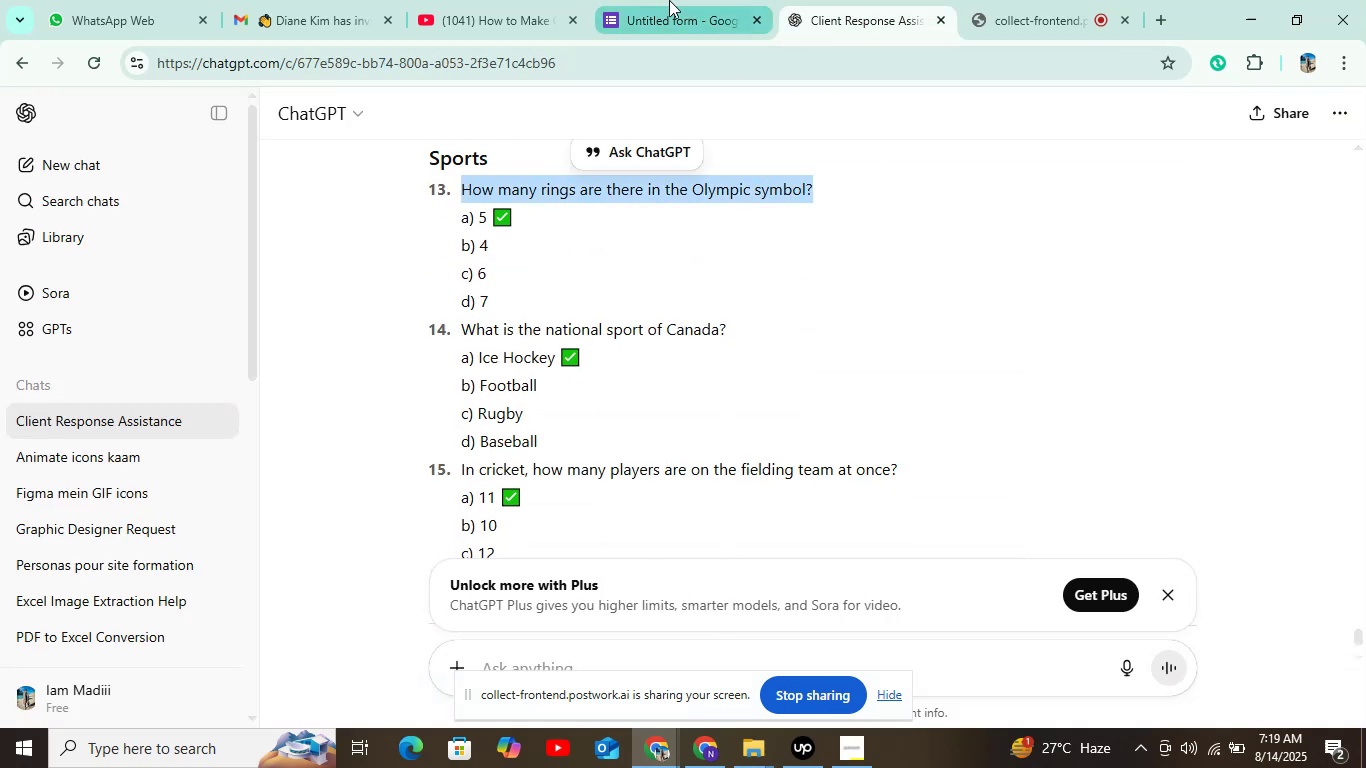 
left_click([661, 0])
 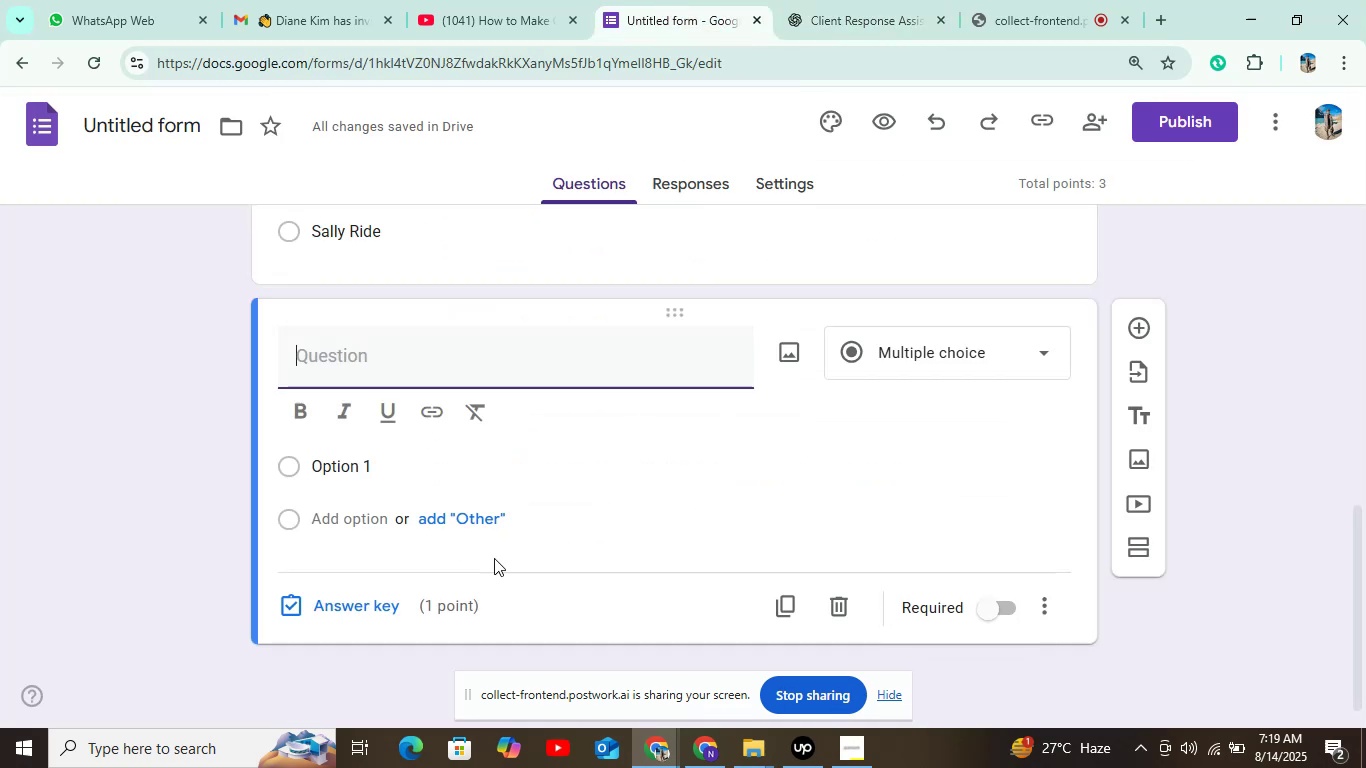 
key(Control+V)
 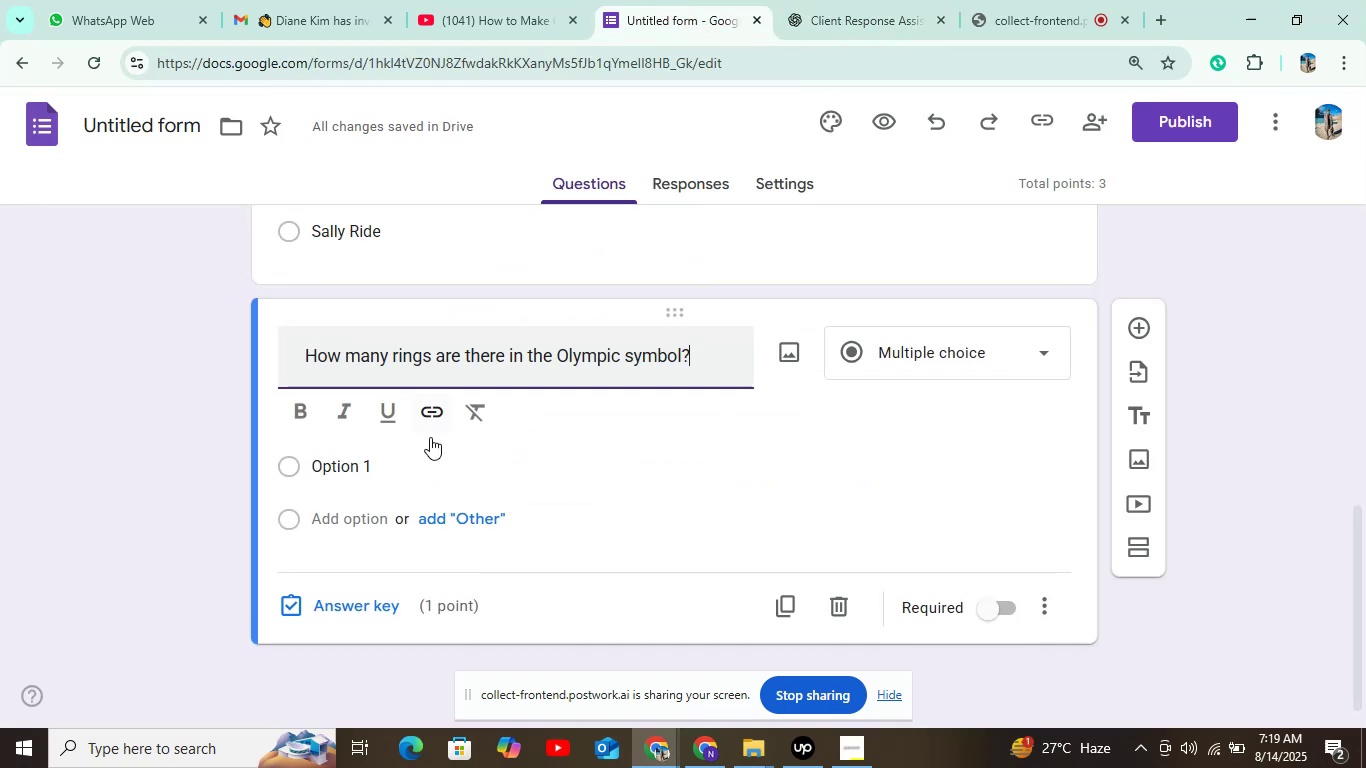 
left_click([430, 438])
 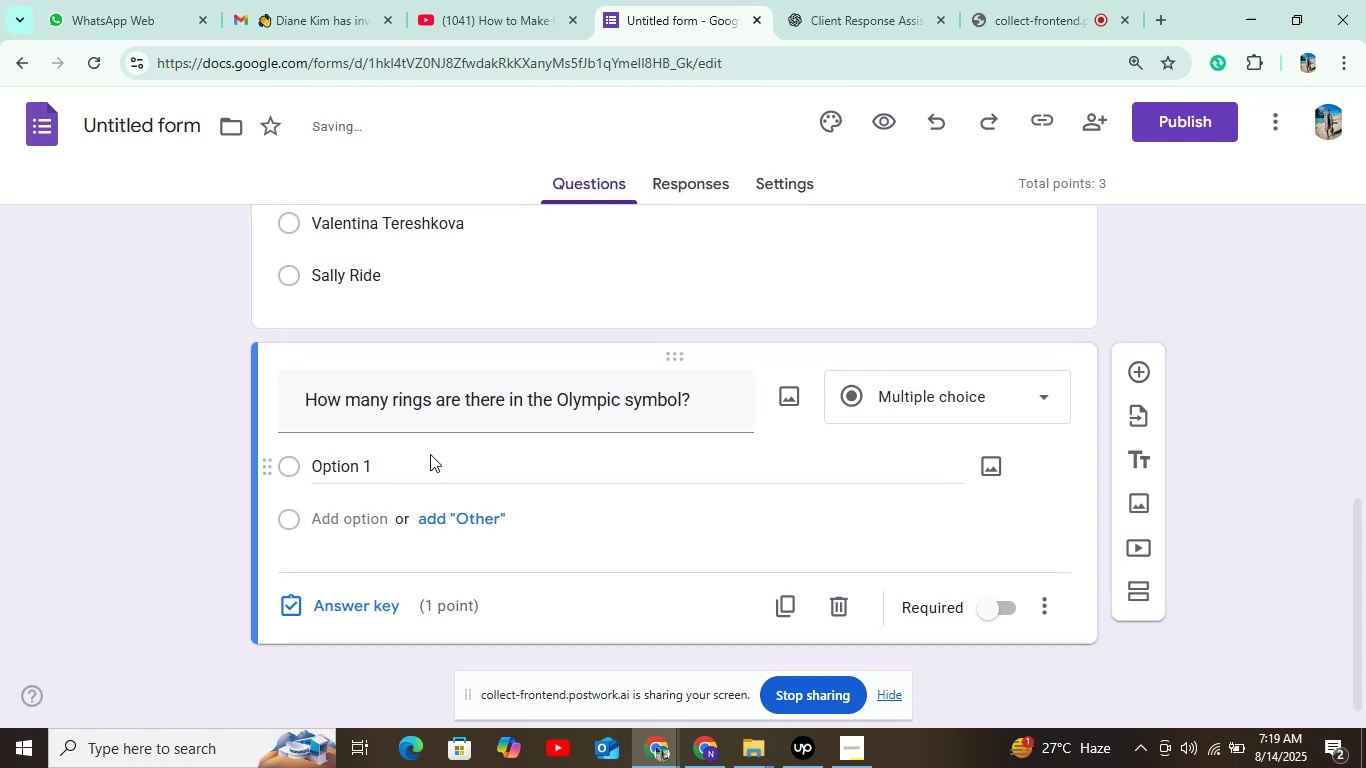 
left_click([430, 454])
 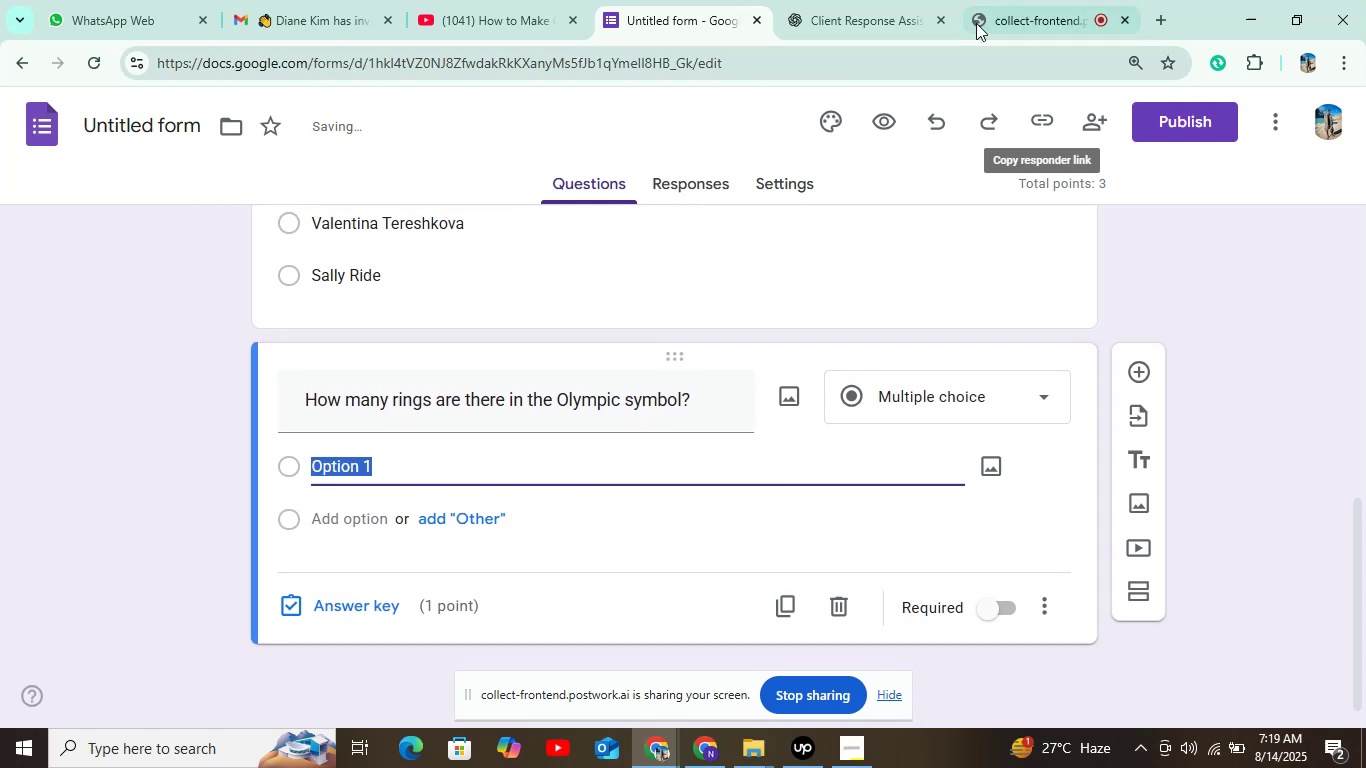 
left_click([858, 0])
 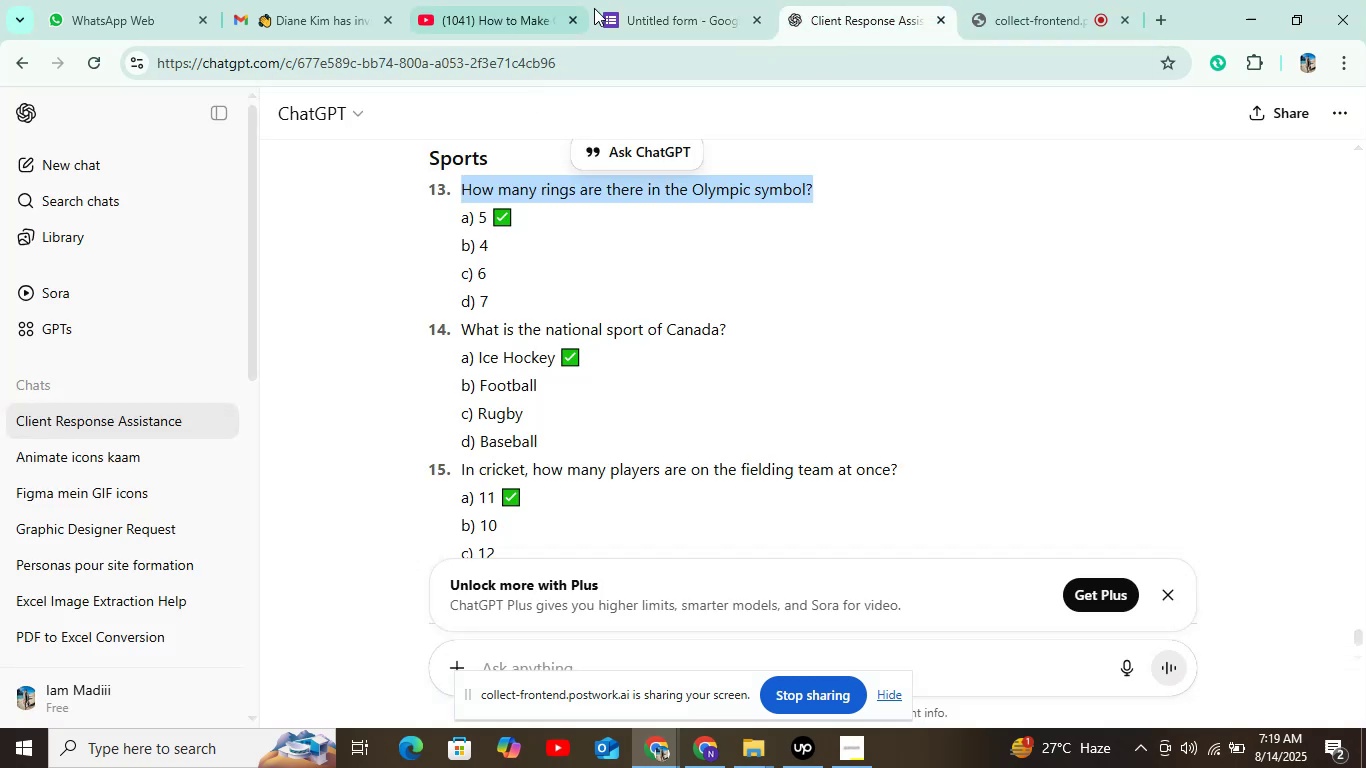 
left_click([672, 15])
 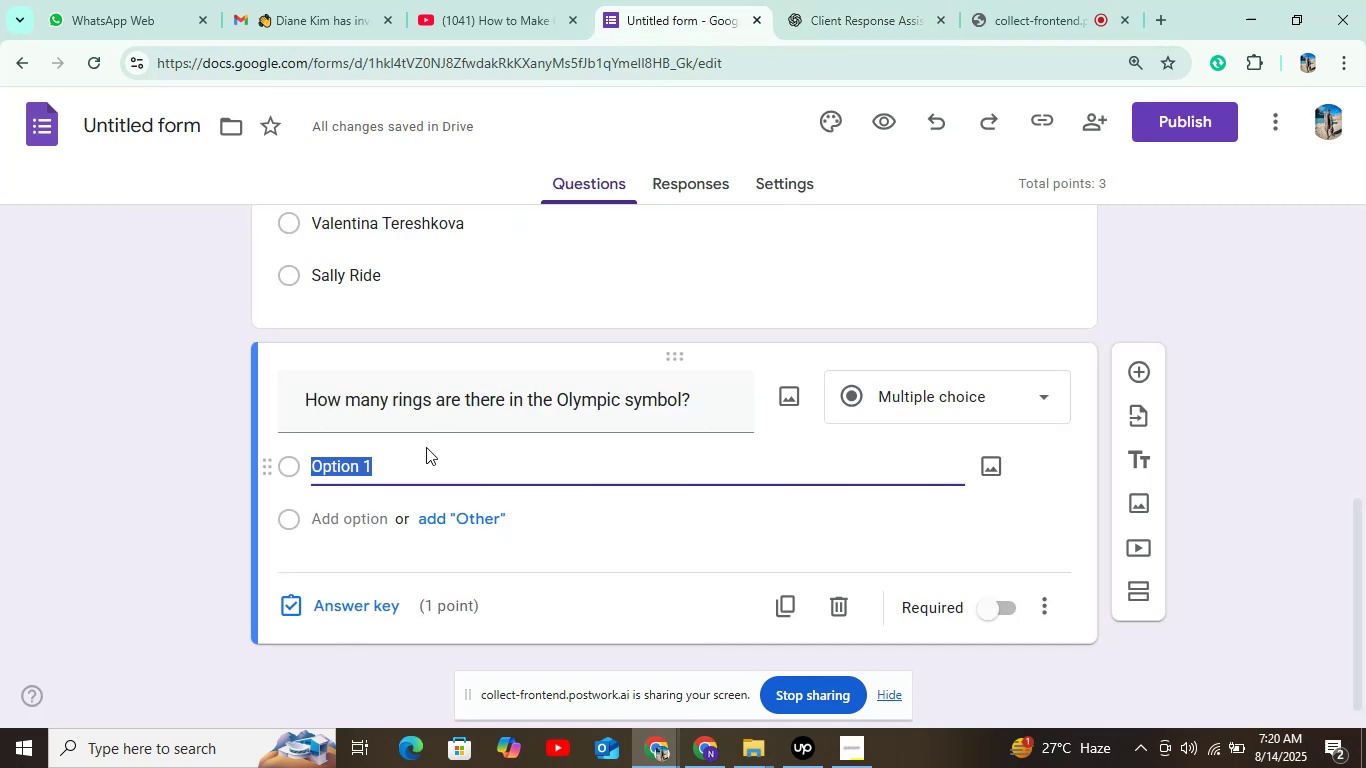 
key(4)
 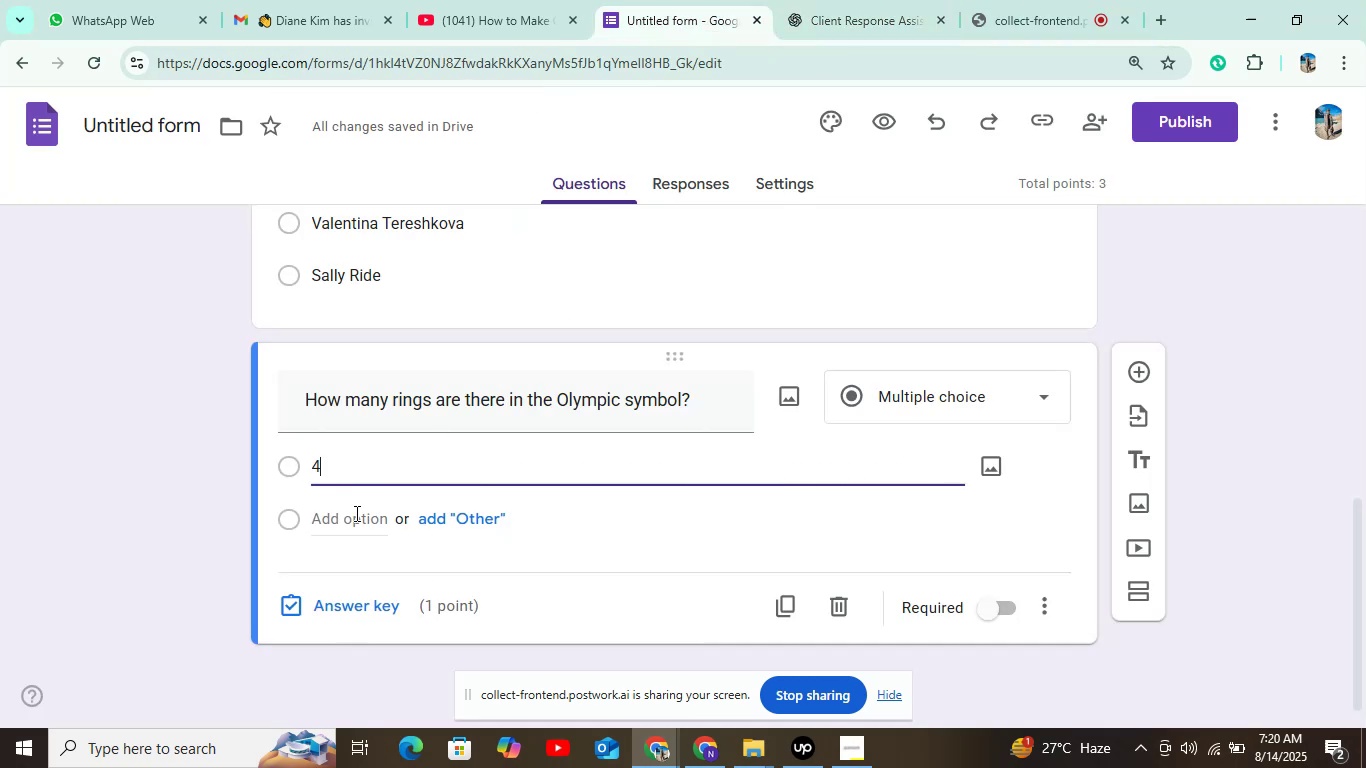 
left_click([351, 517])
 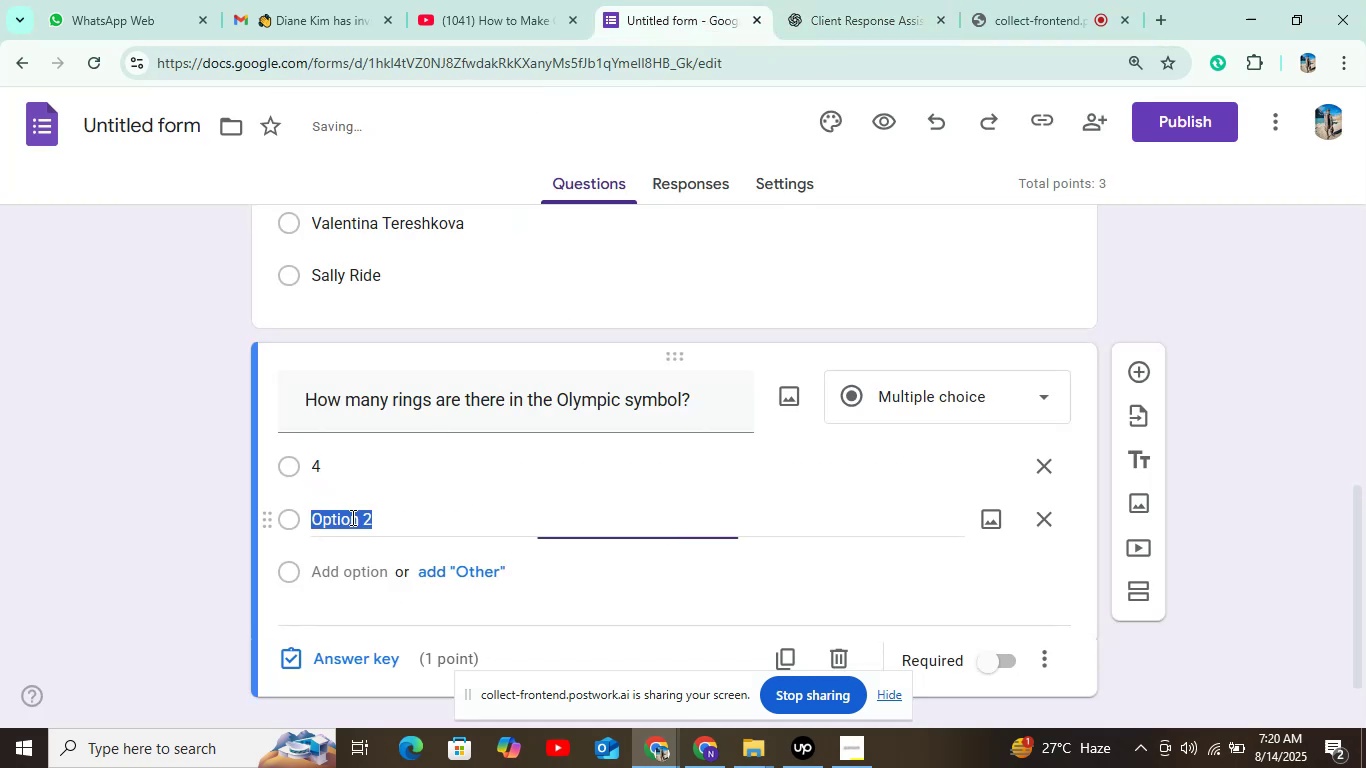 
key(5)
 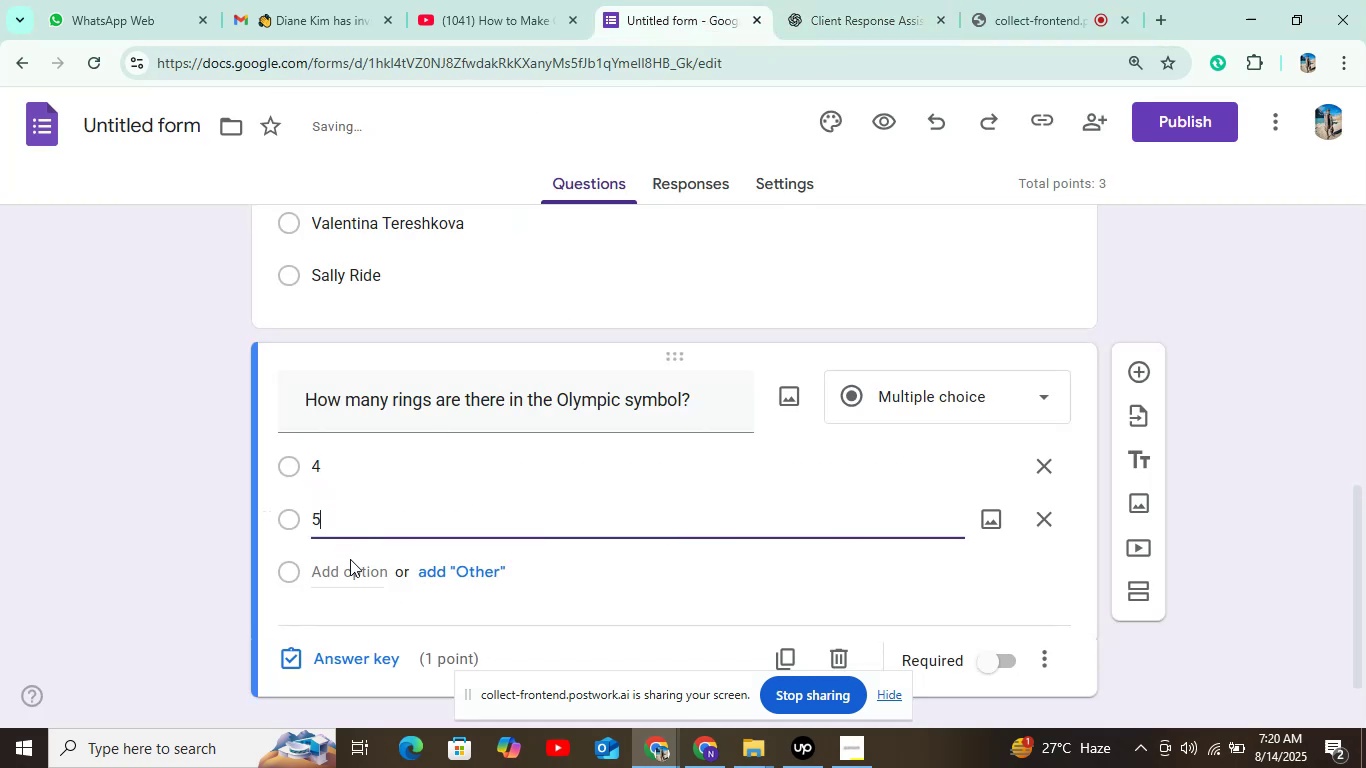 
left_click([350, 560])
 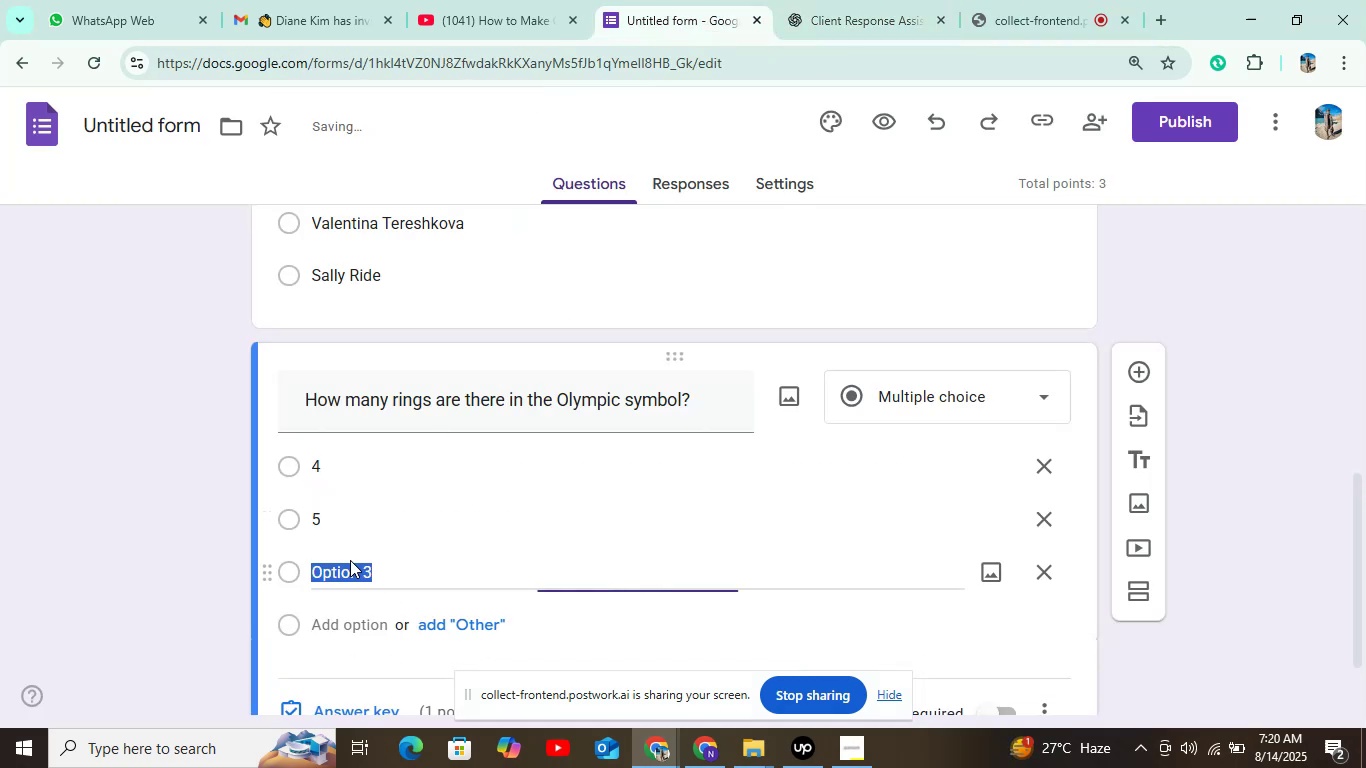 
key(6)
 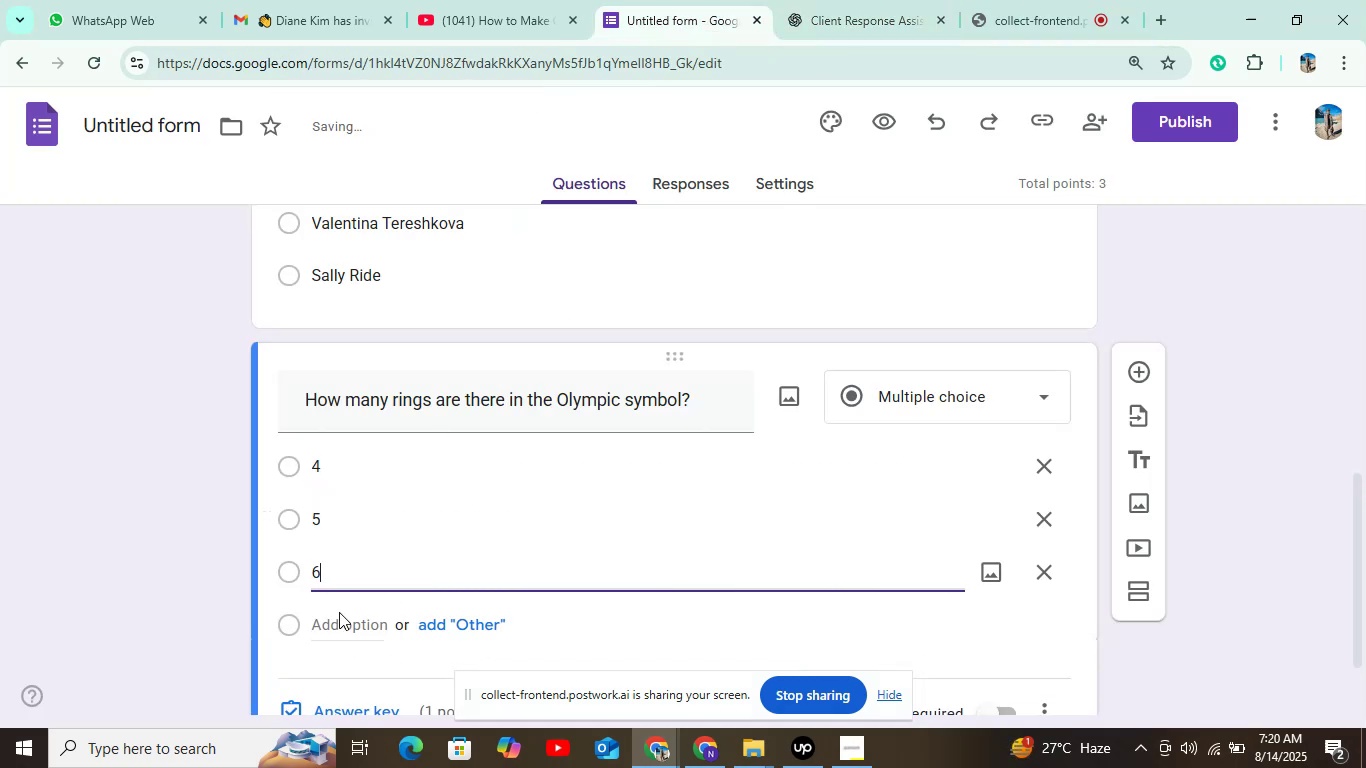 
left_click([339, 618])
 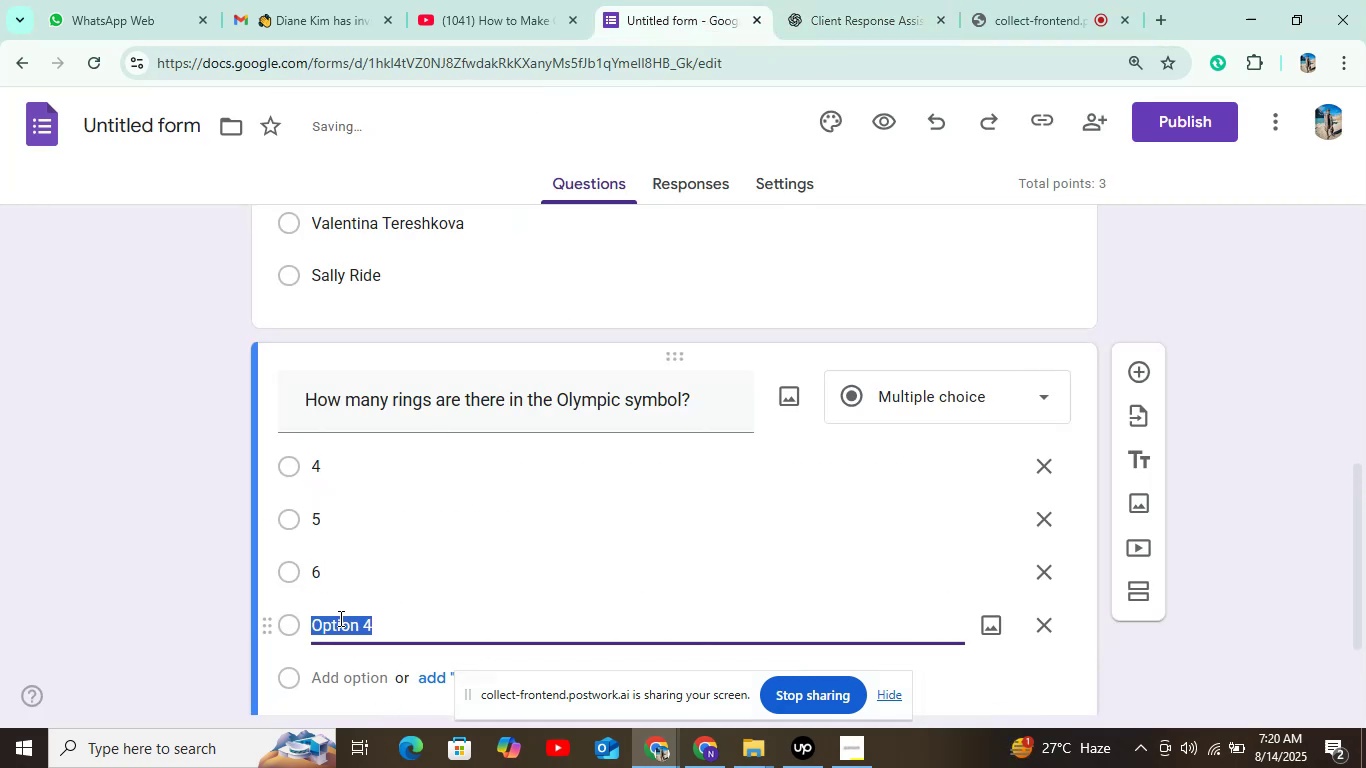 
key(7)
 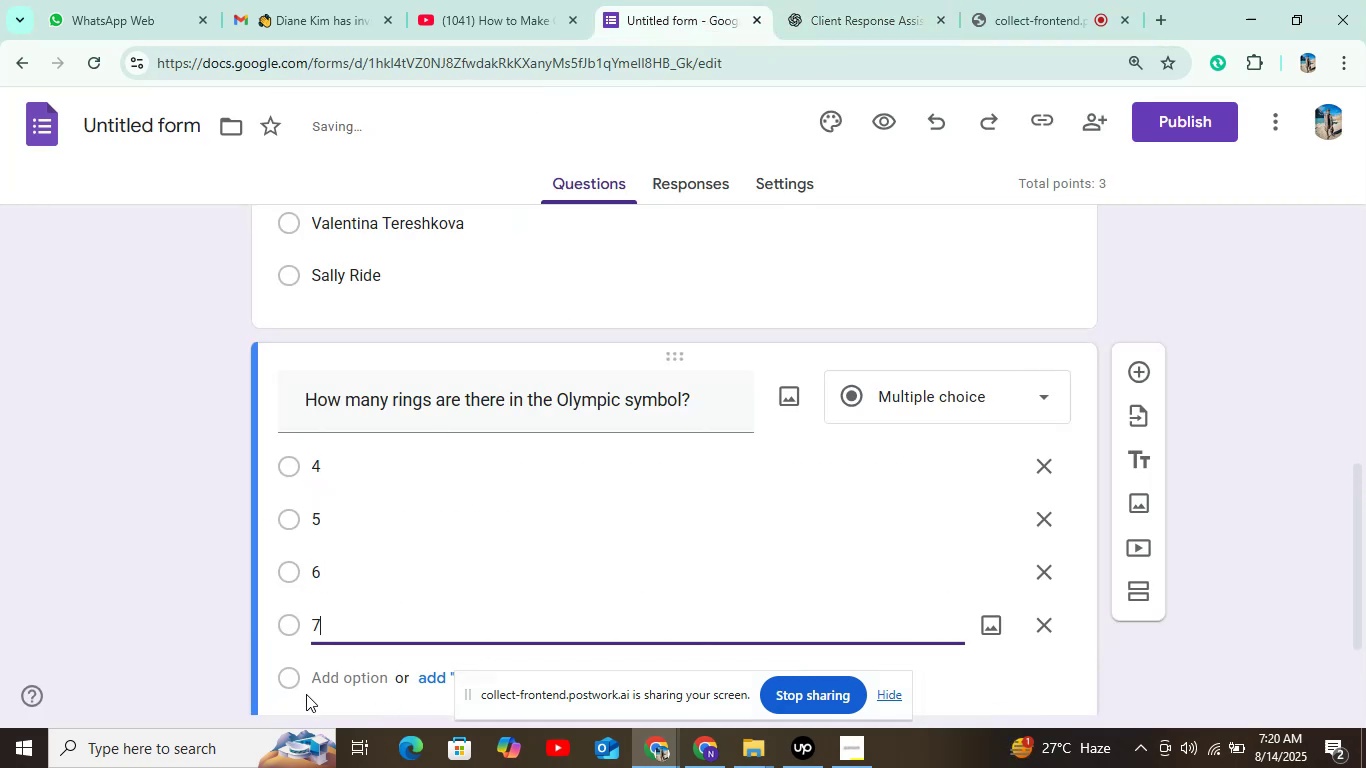 
scroll: coordinate [409, 554], scroll_direction: down, amount: 3.0
 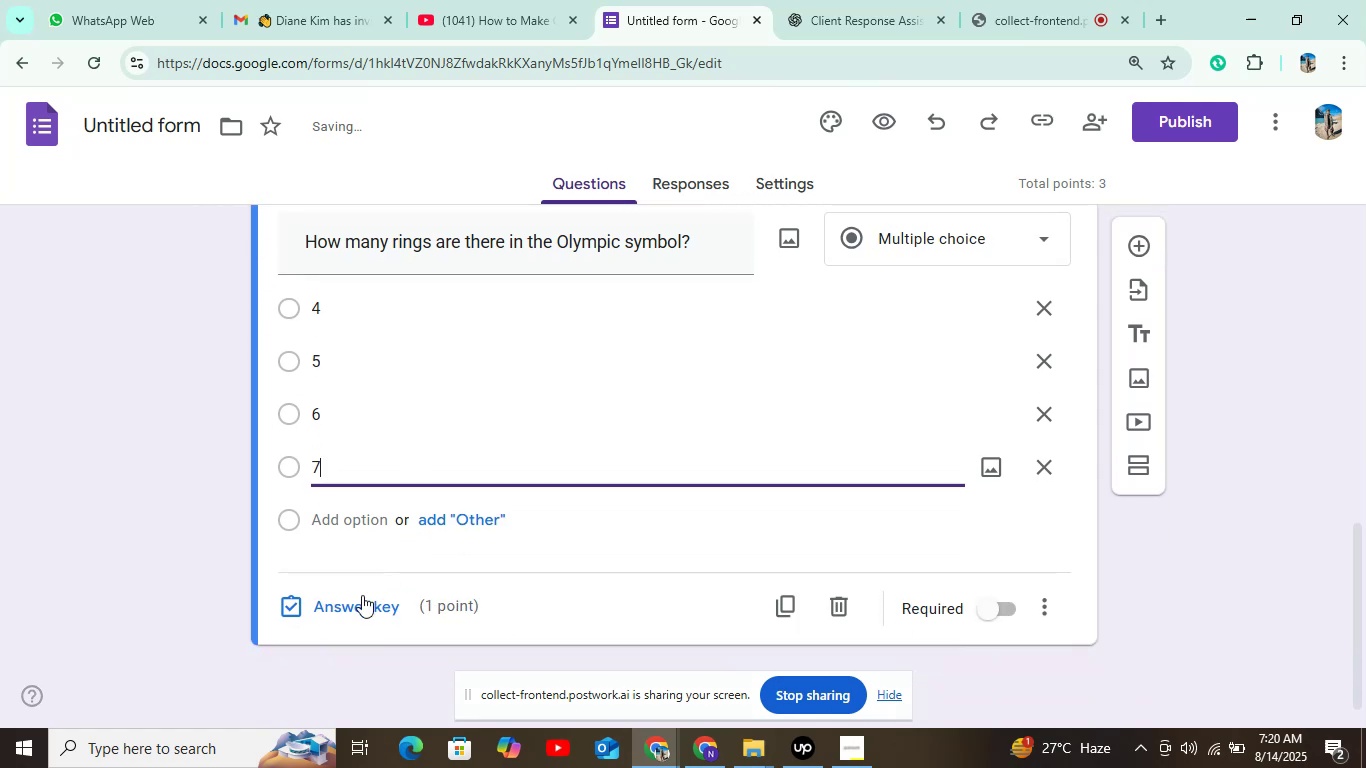 
left_click([361, 597])
 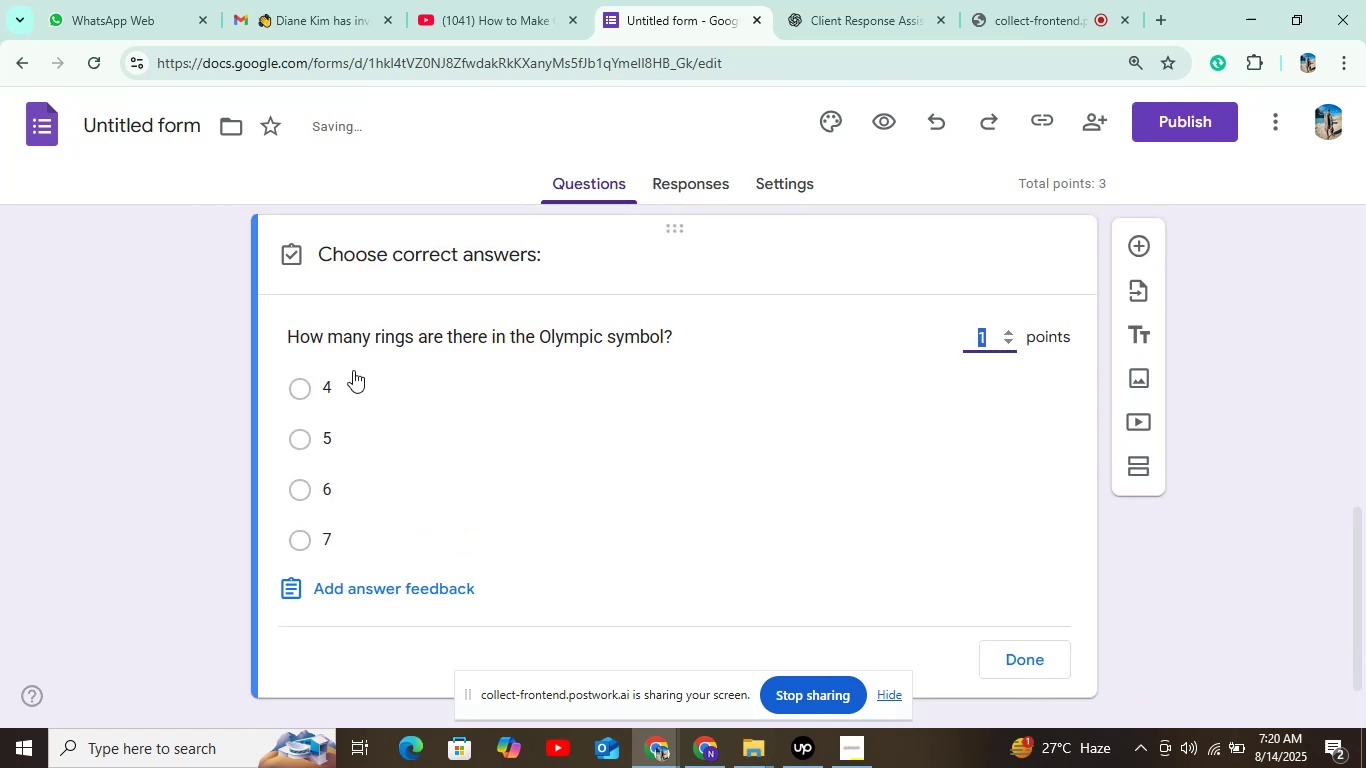 
left_click([329, 439])
 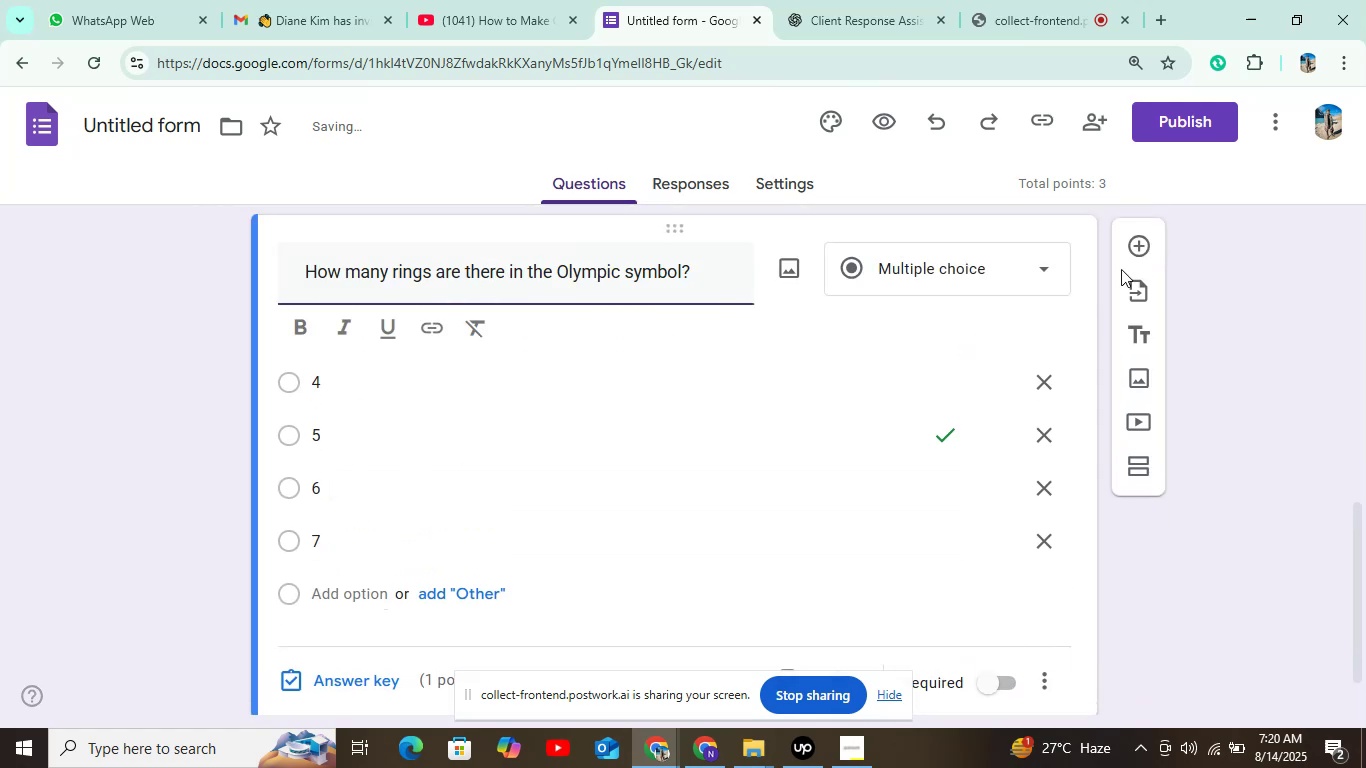 
scroll: coordinate [970, 561], scroll_direction: down, amount: 6.0
 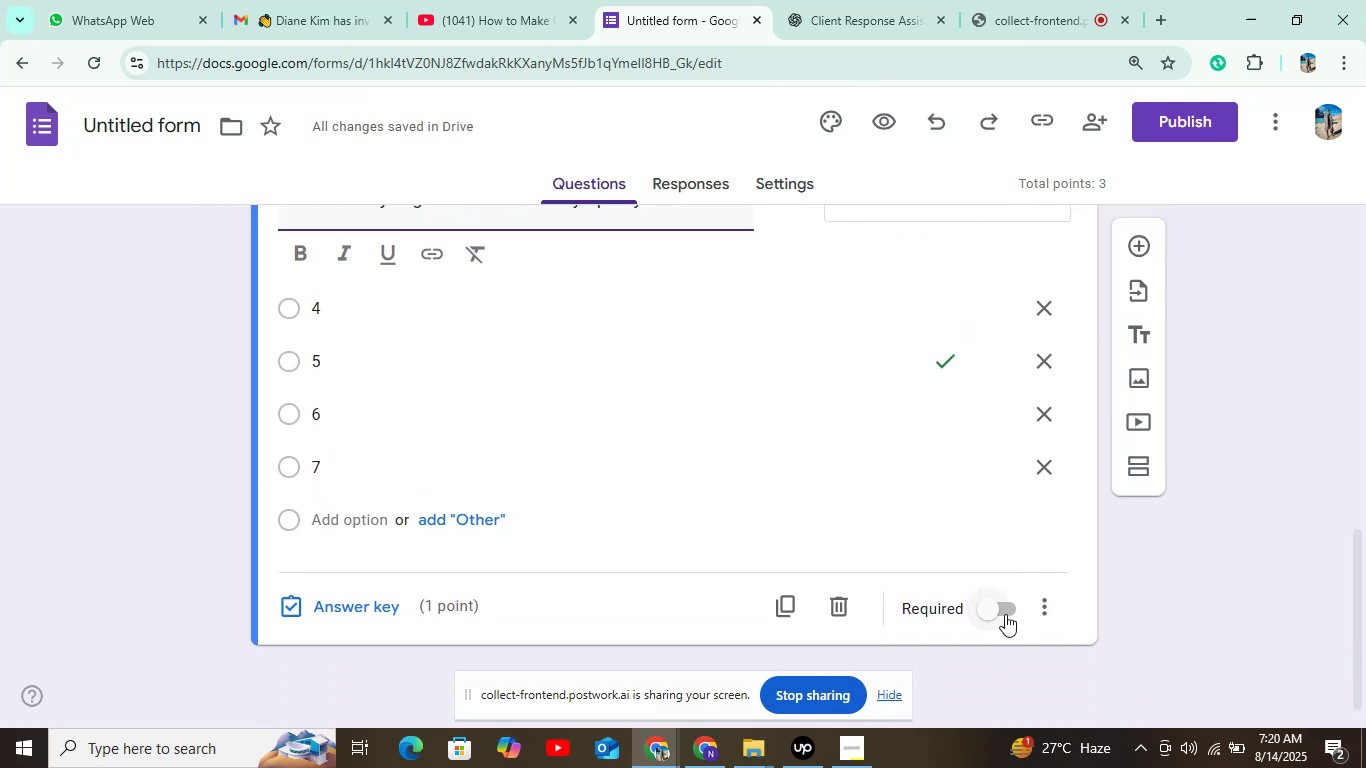 
left_click([1005, 614])
 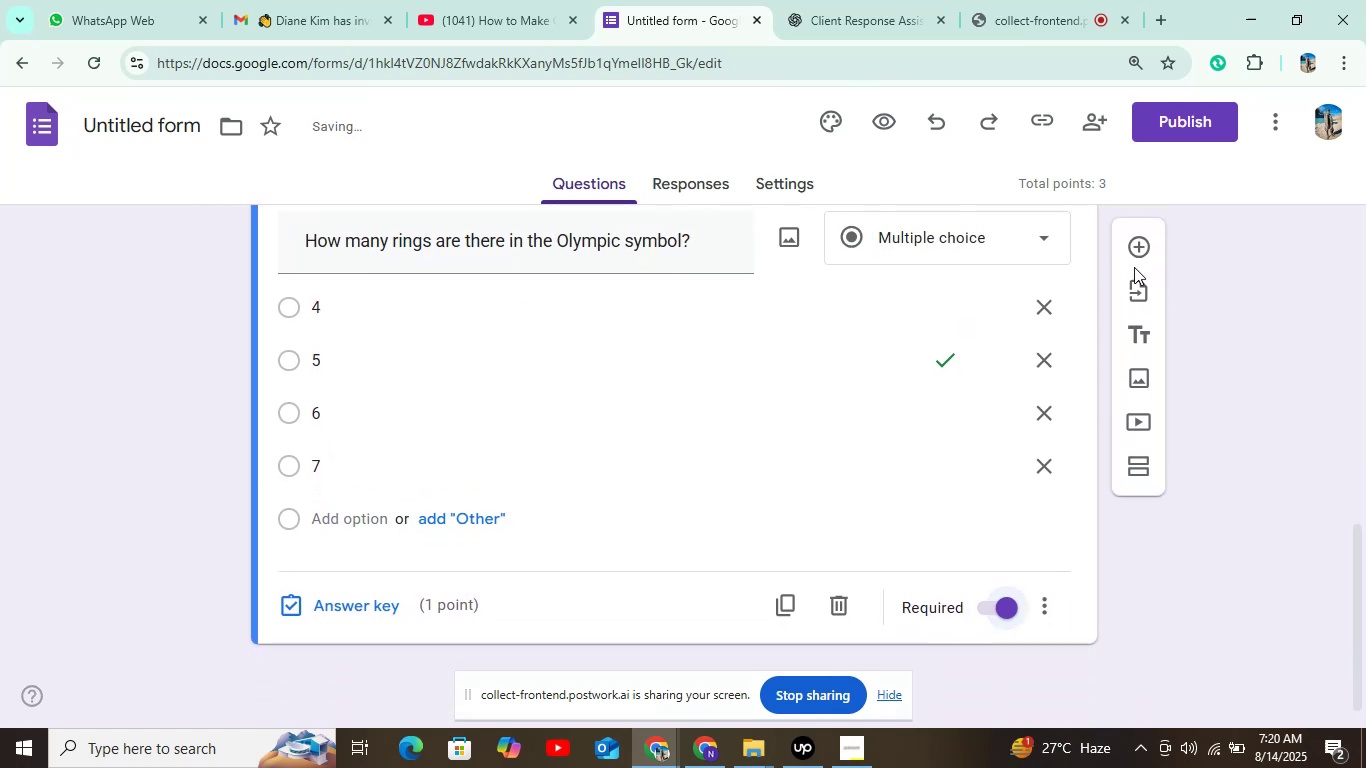 
left_click([1126, 246])
 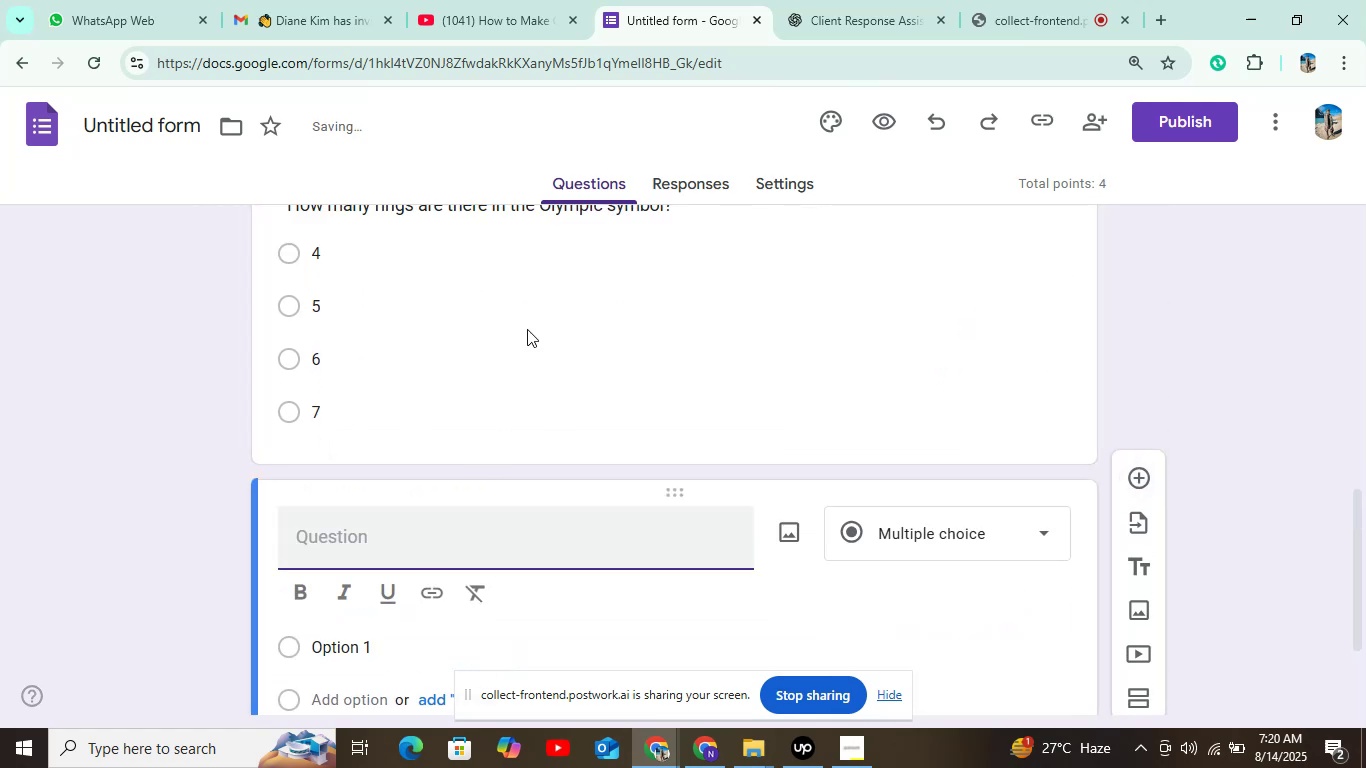 
left_click([842, 0])
 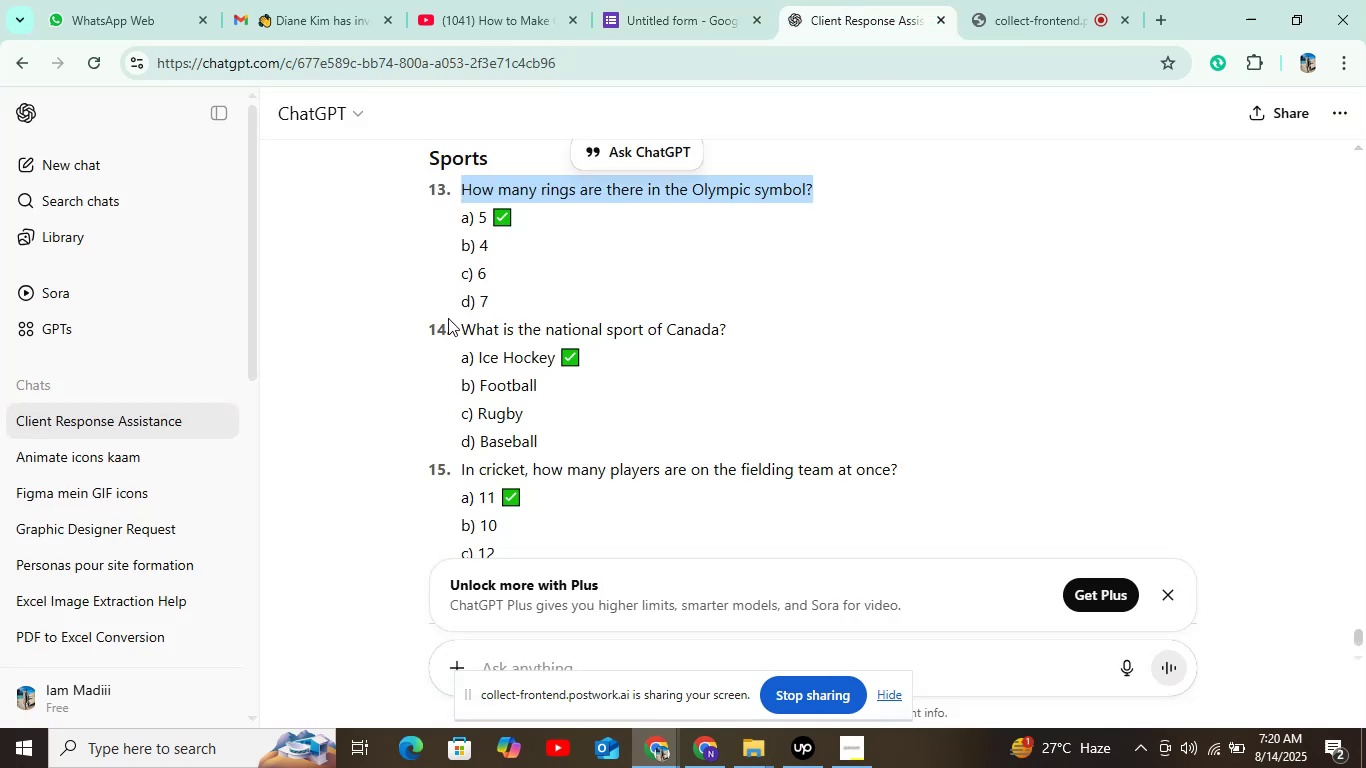 
left_click_drag(start_coordinate=[460, 324], to_coordinate=[755, 327])
 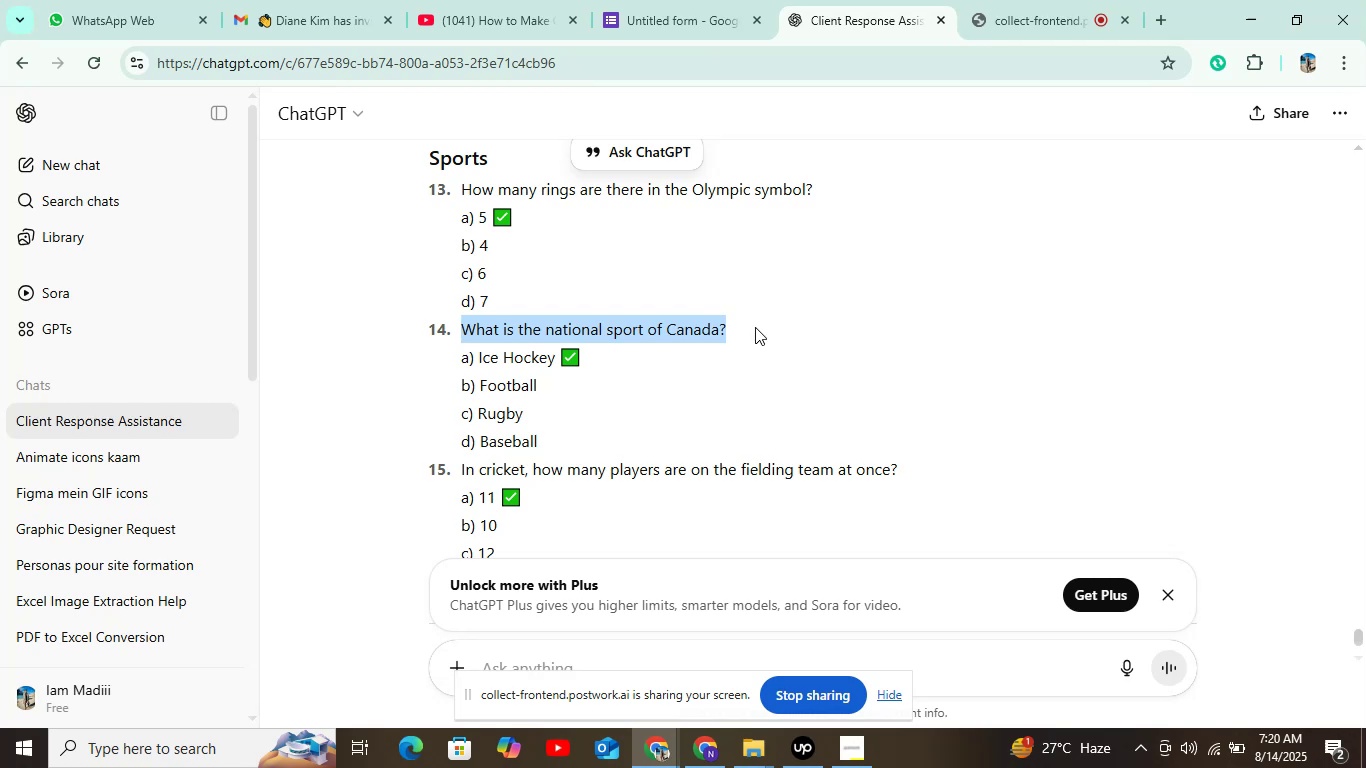 
key(Control+C)
 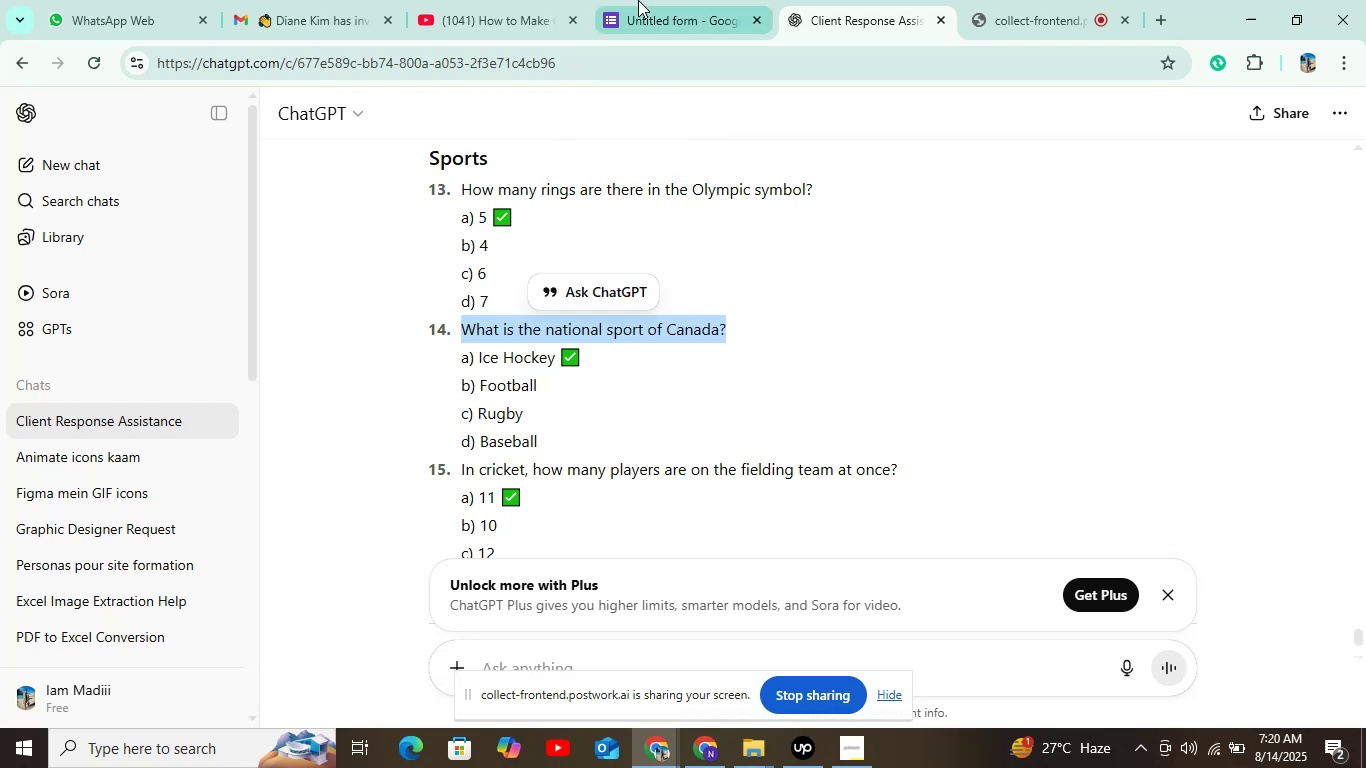 
left_click([638, 0])
 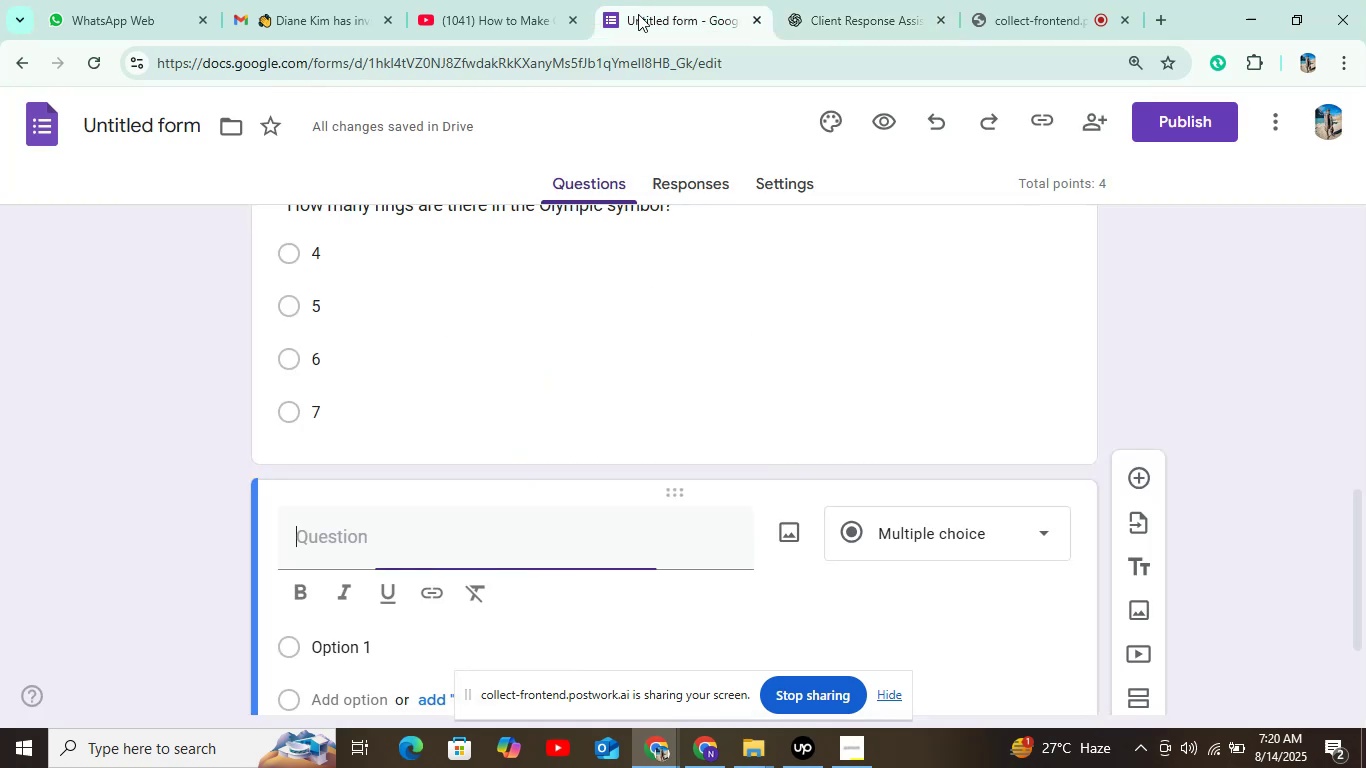 
key(Control+V)
 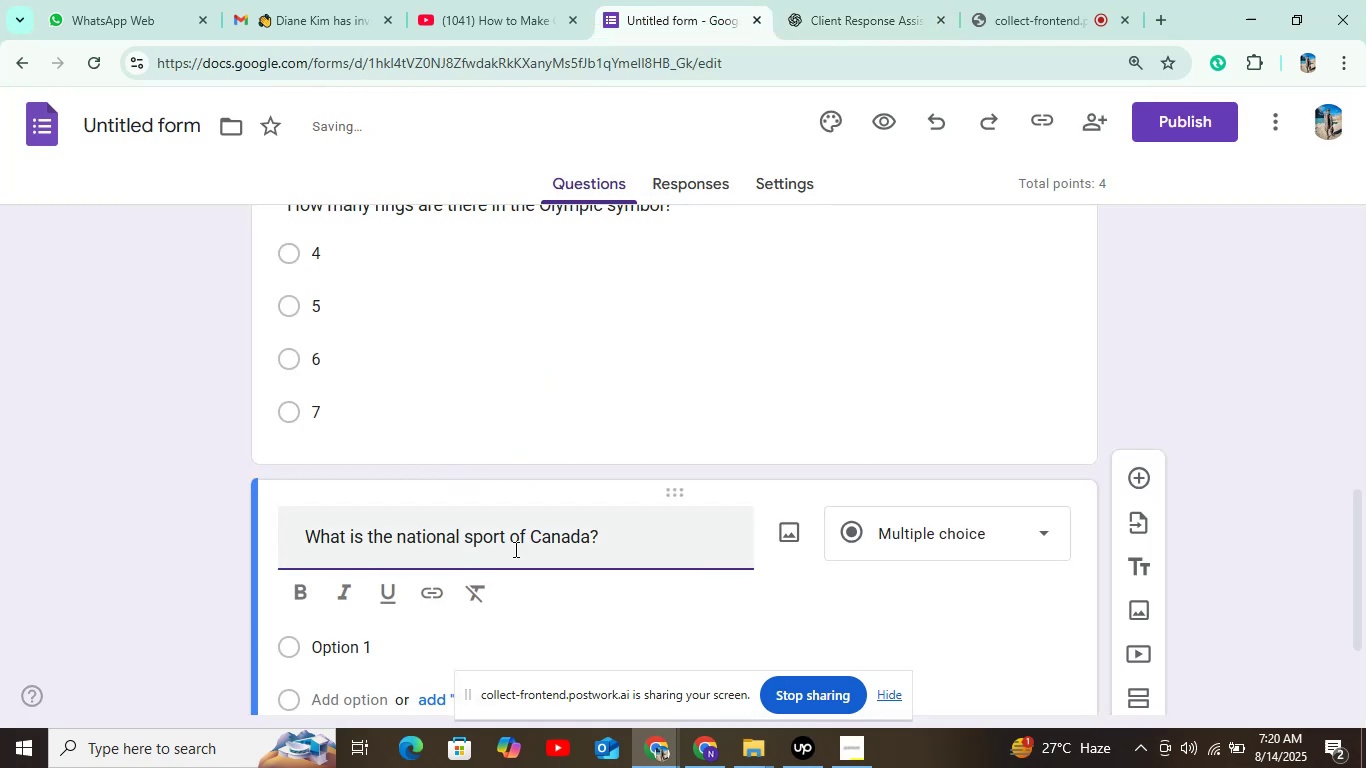 
left_click([429, 626])
 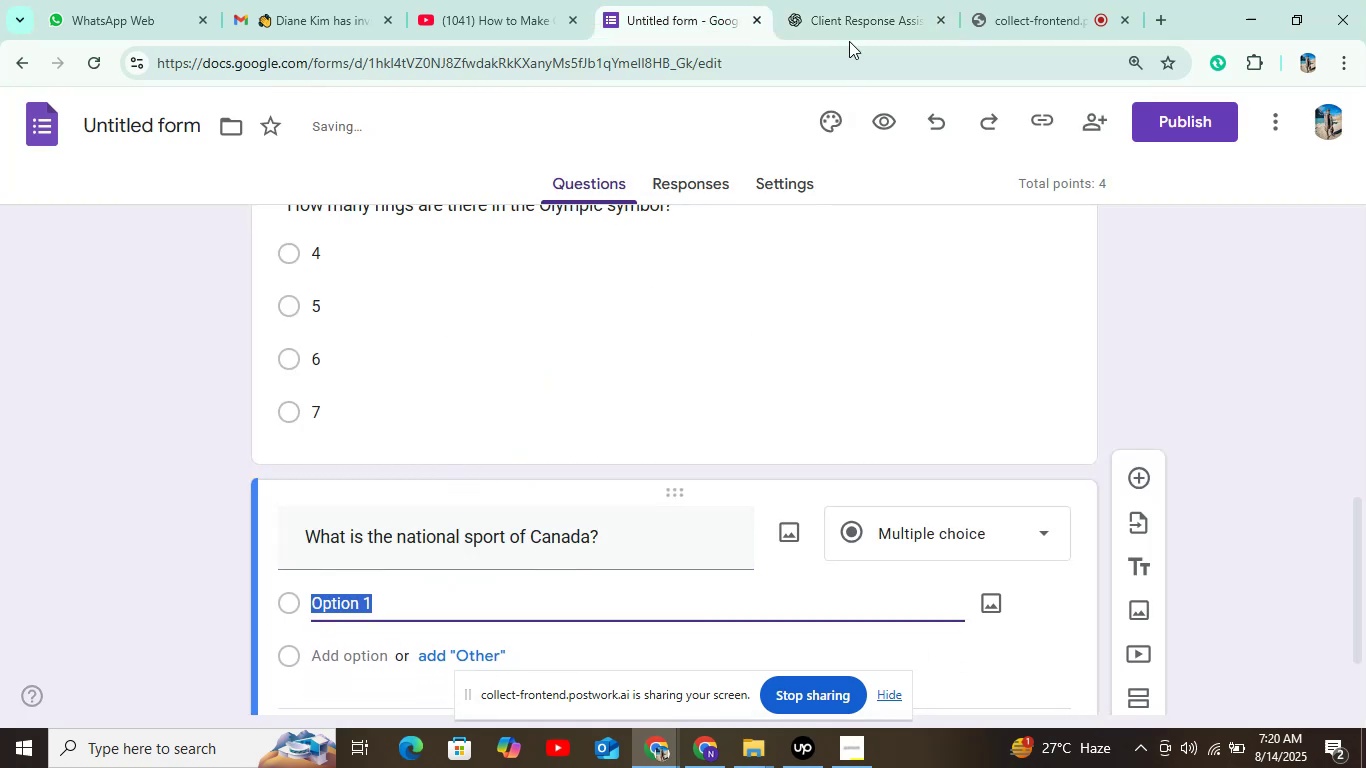 
left_click([855, 0])
 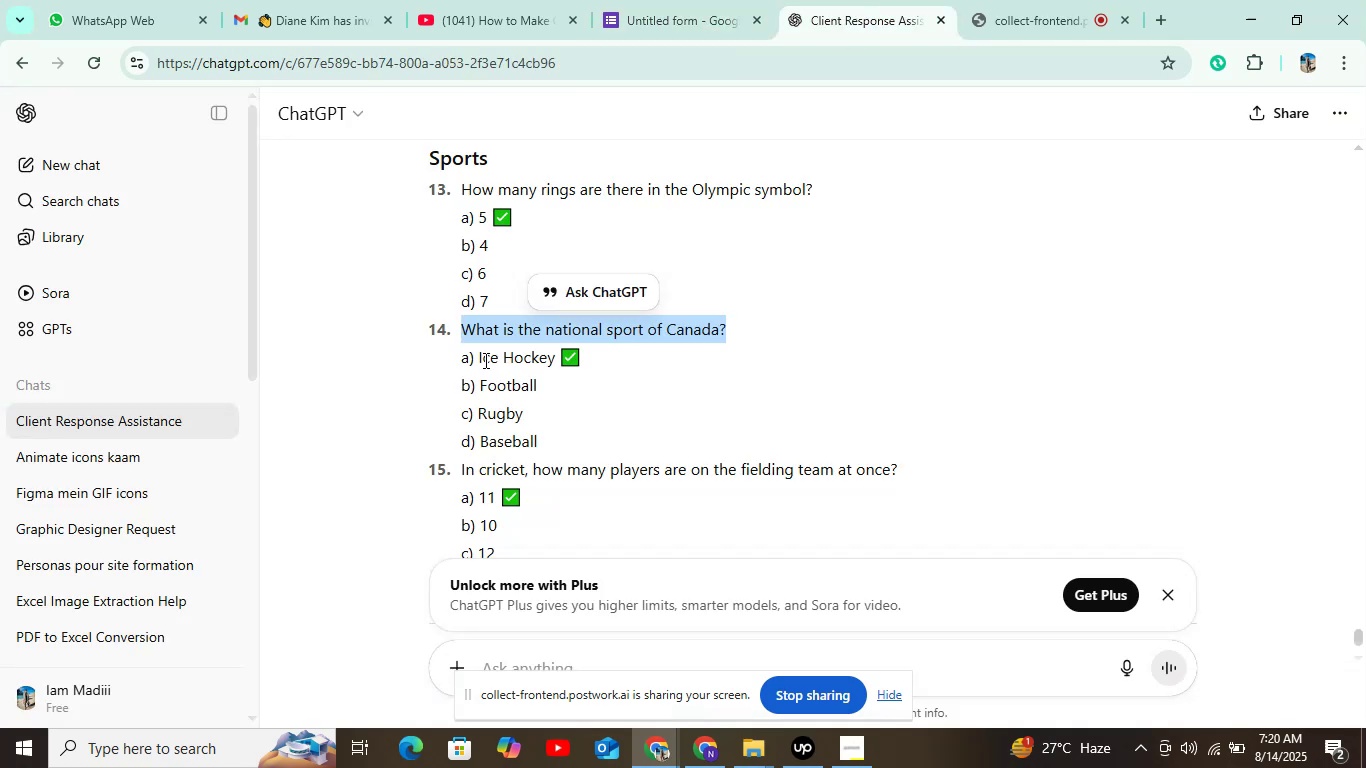 
left_click_drag(start_coordinate=[478, 359], to_coordinate=[557, 354])
 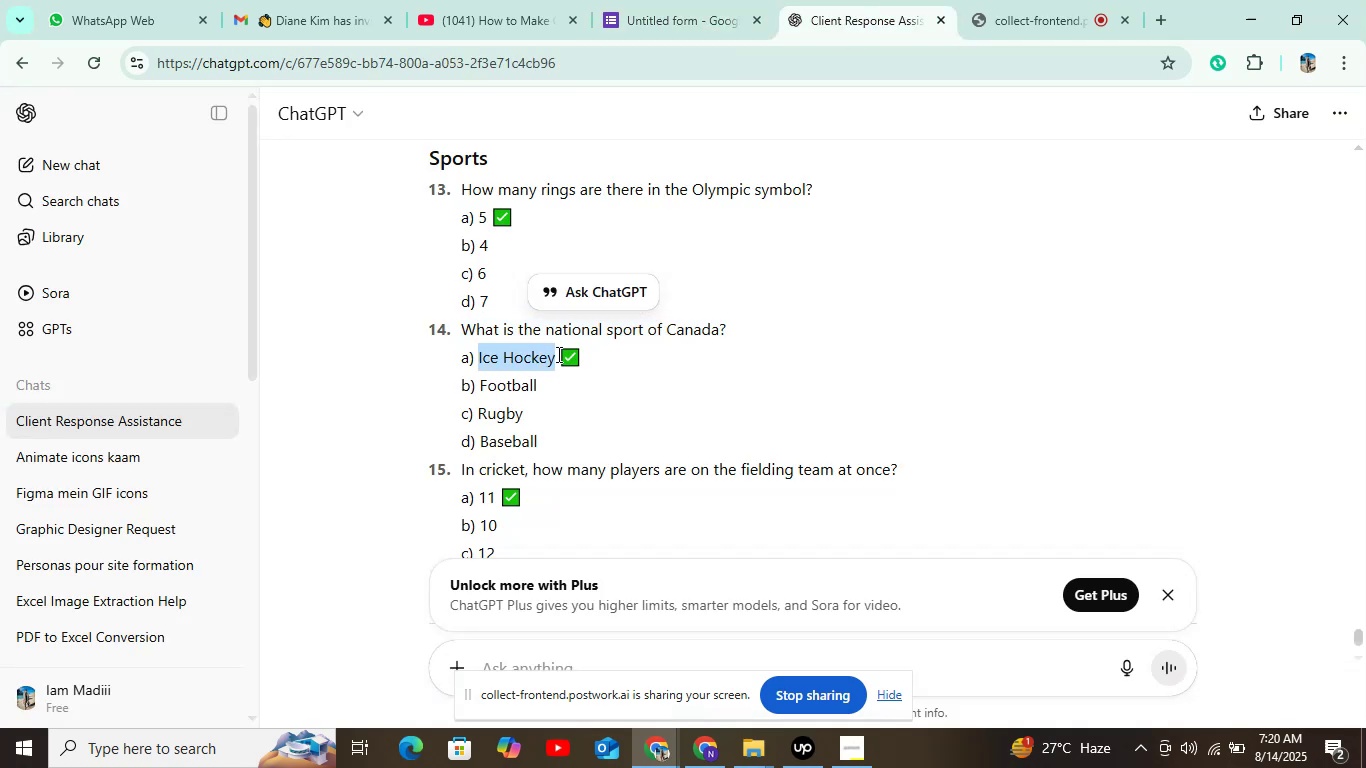 
key(Control+C)
 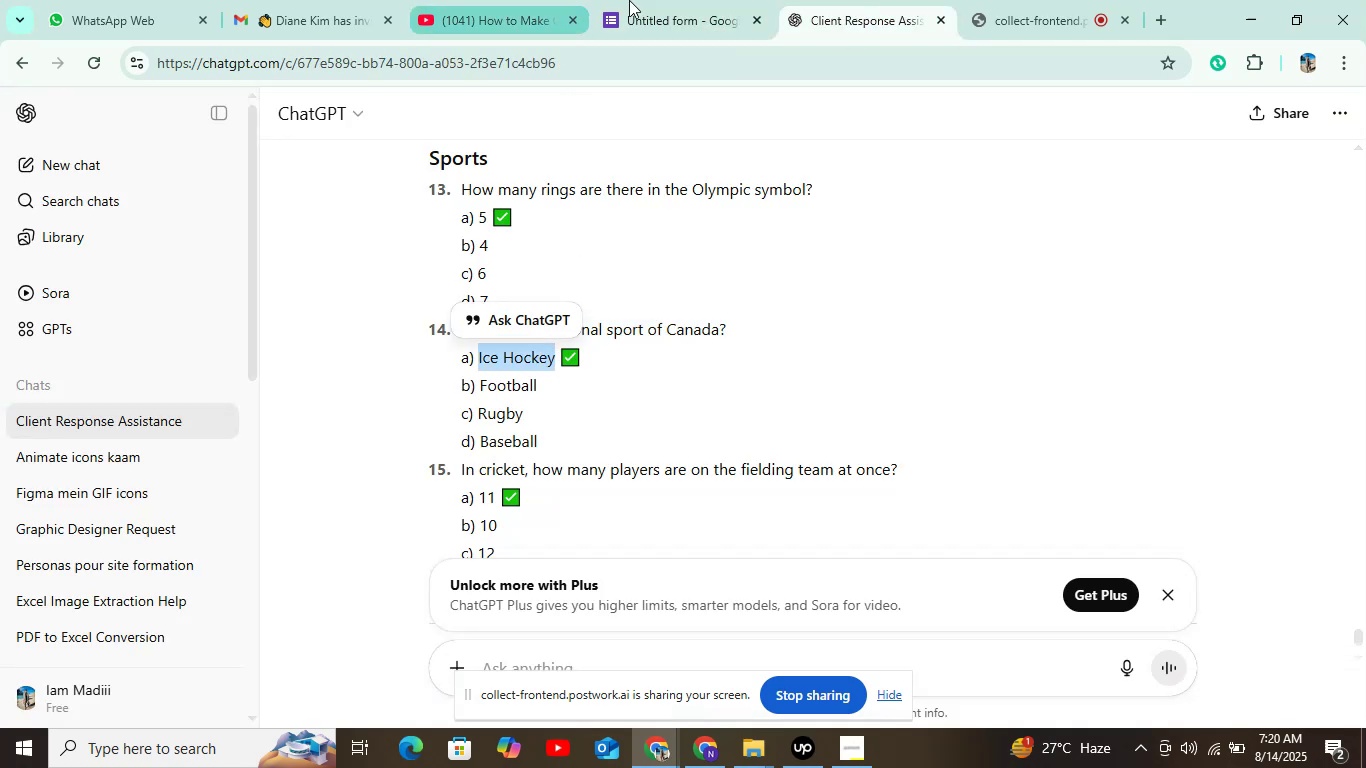 
left_click([643, 1])
 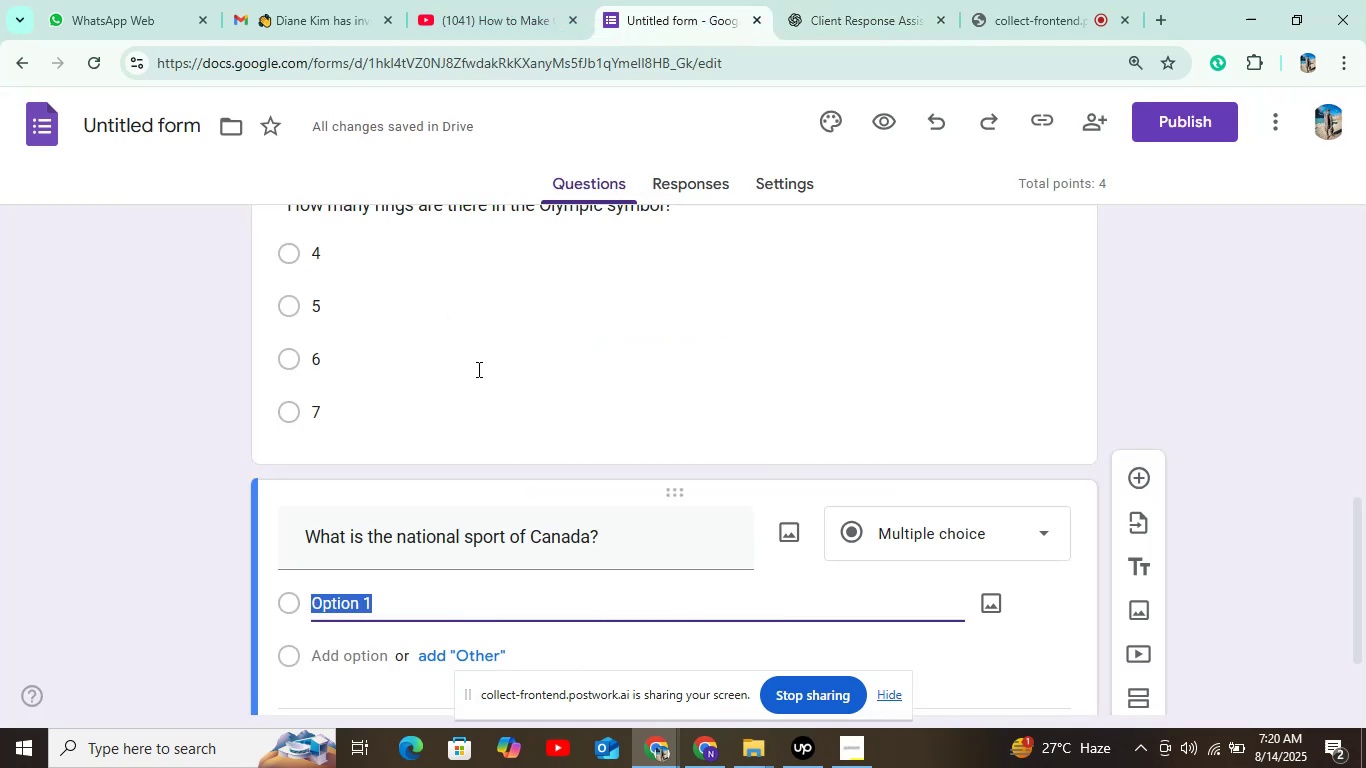 
key(Control+V)
 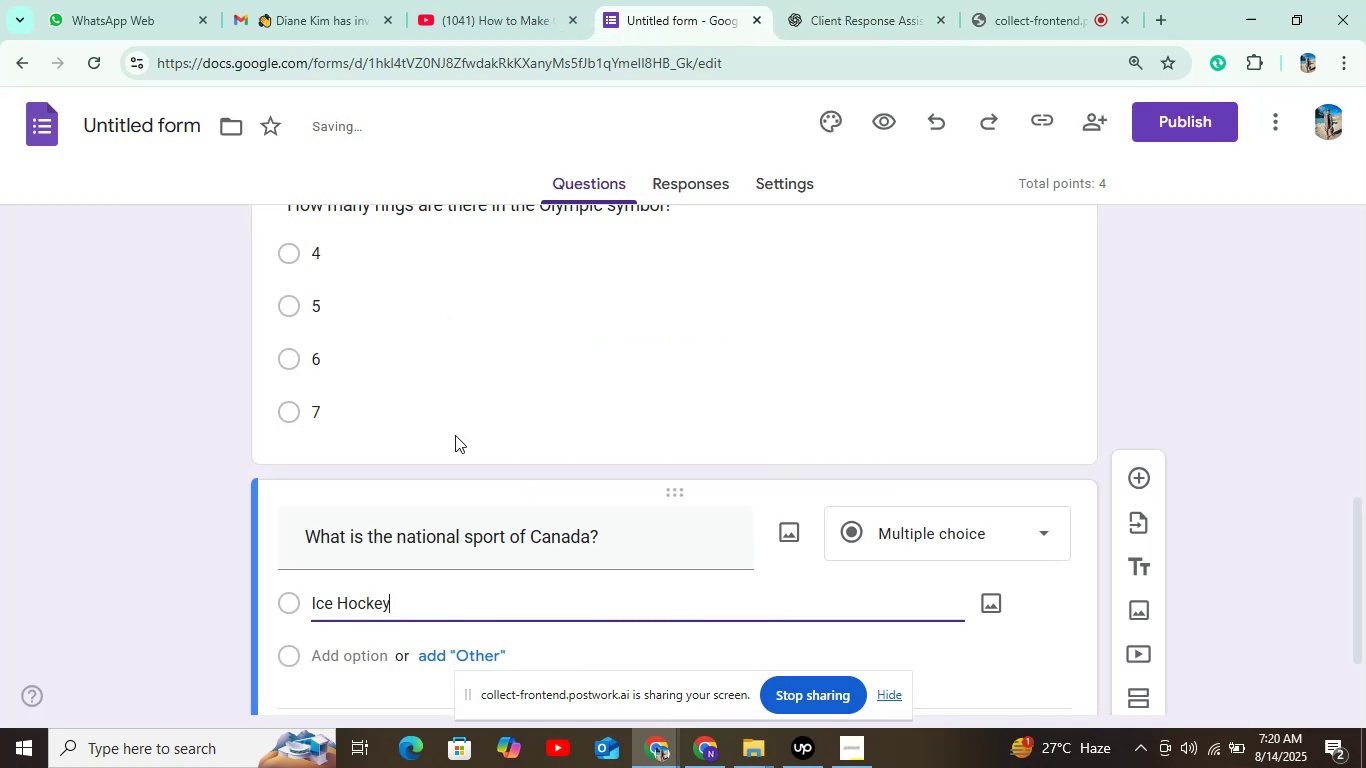 
scroll: coordinate [454, 436], scroll_direction: down, amount: 4.0
 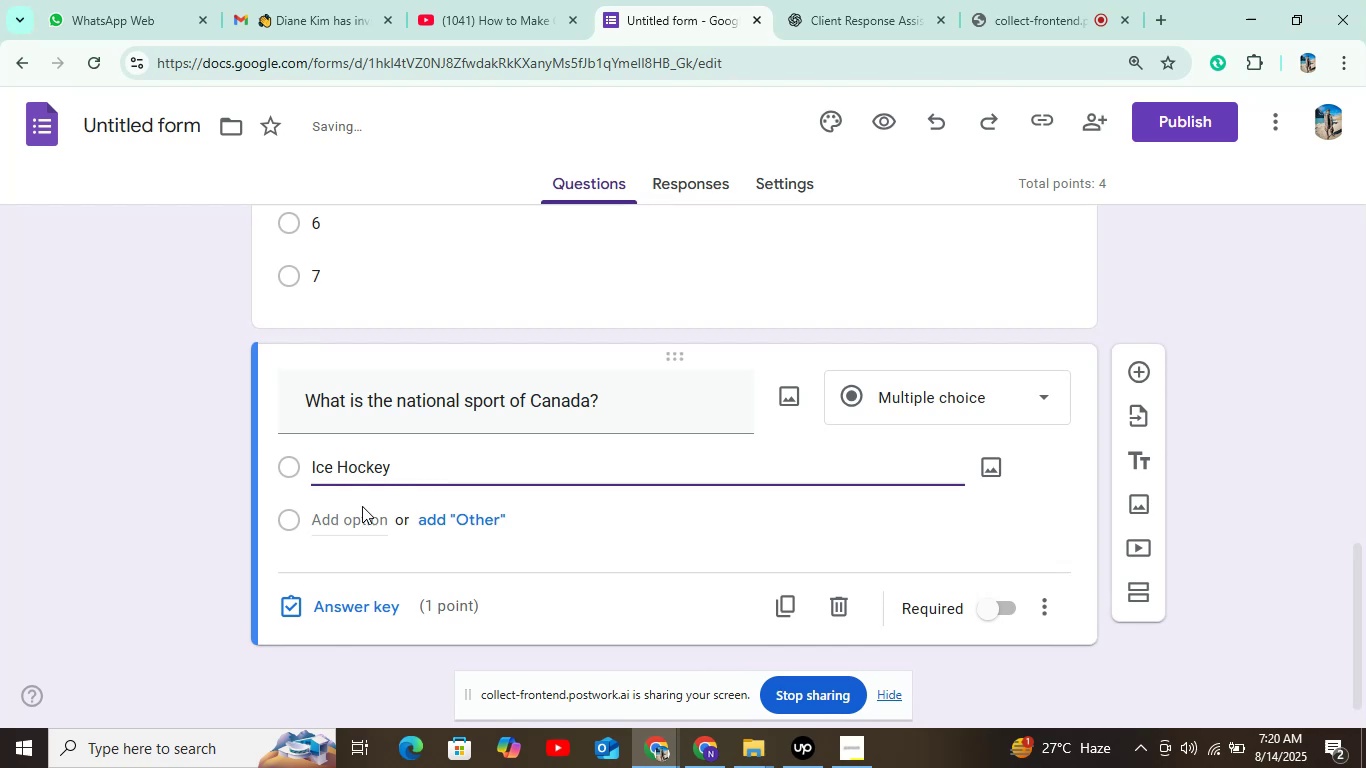 
left_click([361, 510])
 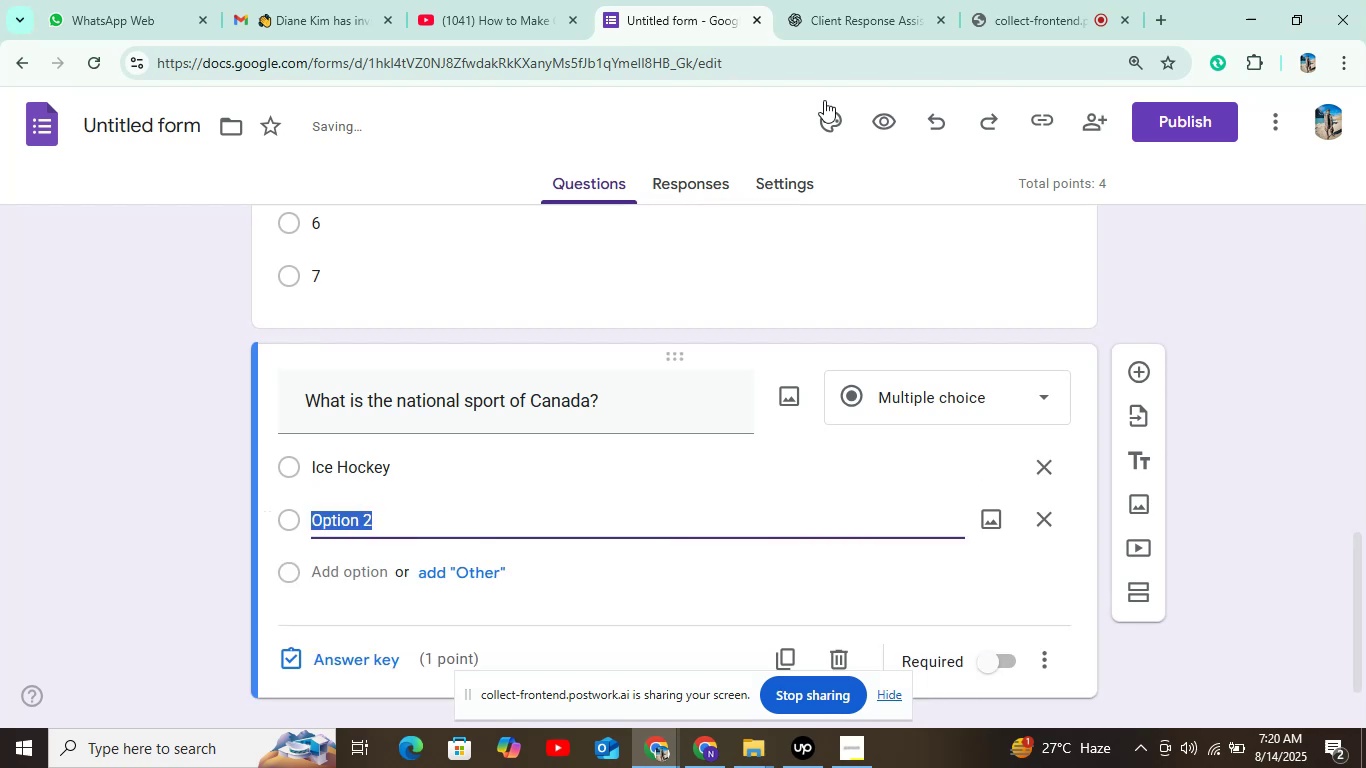 
left_click([864, 10])
 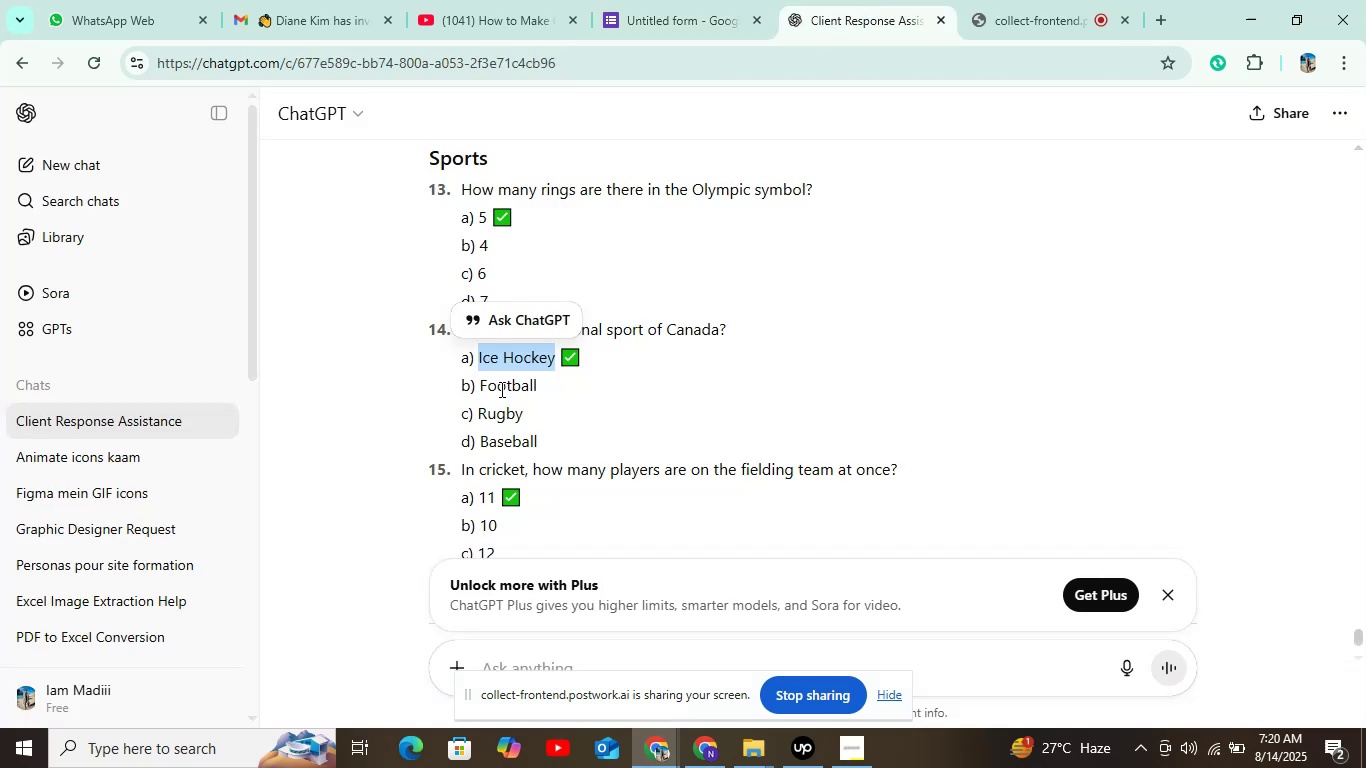 
left_click_drag(start_coordinate=[480, 385], to_coordinate=[544, 384])
 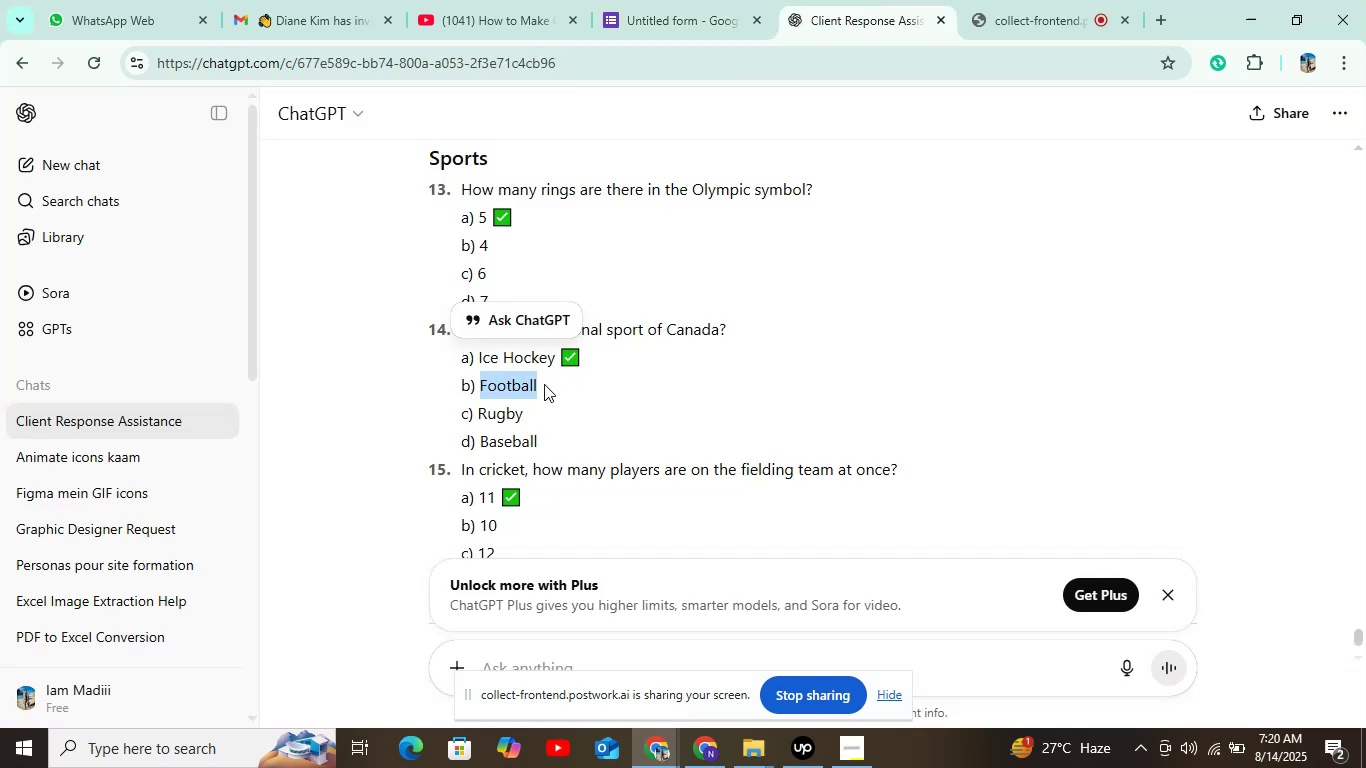 
key(Control+C)
 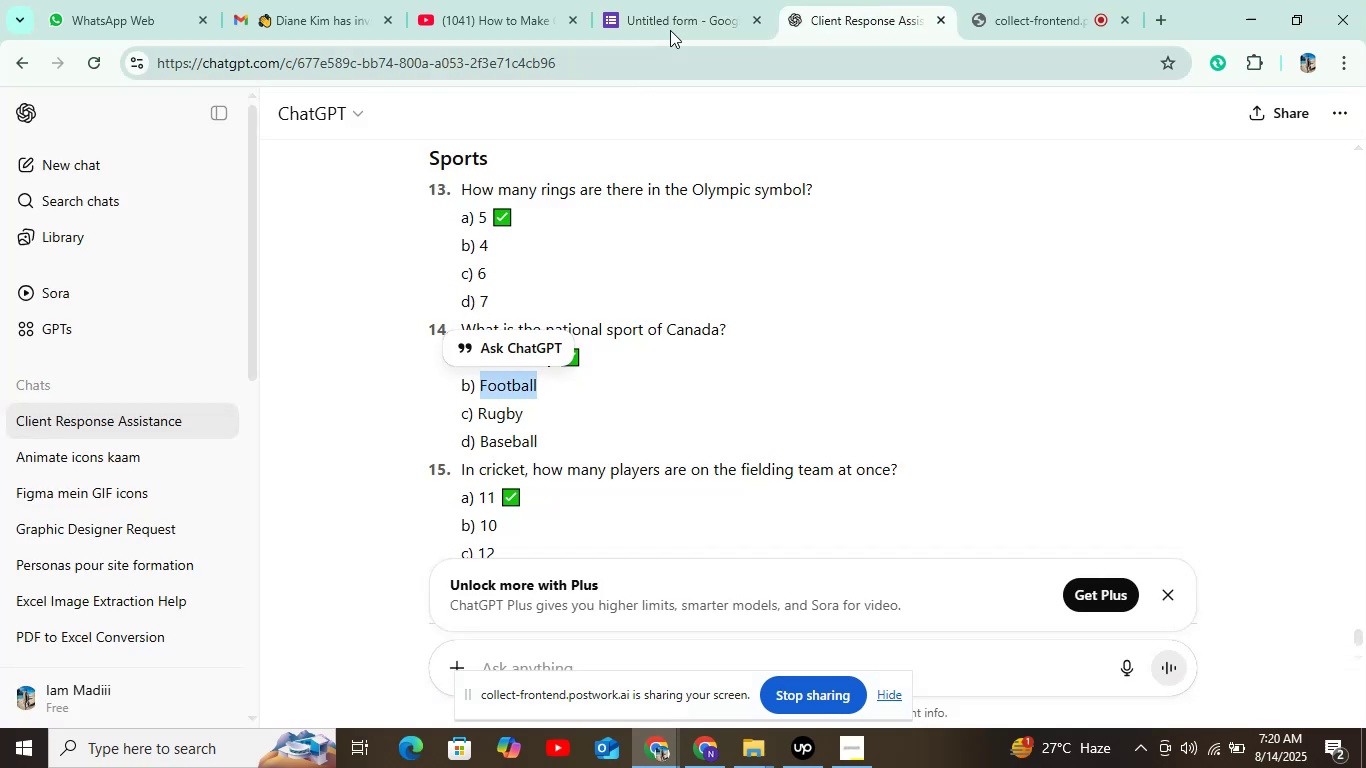 
left_click([684, 6])
 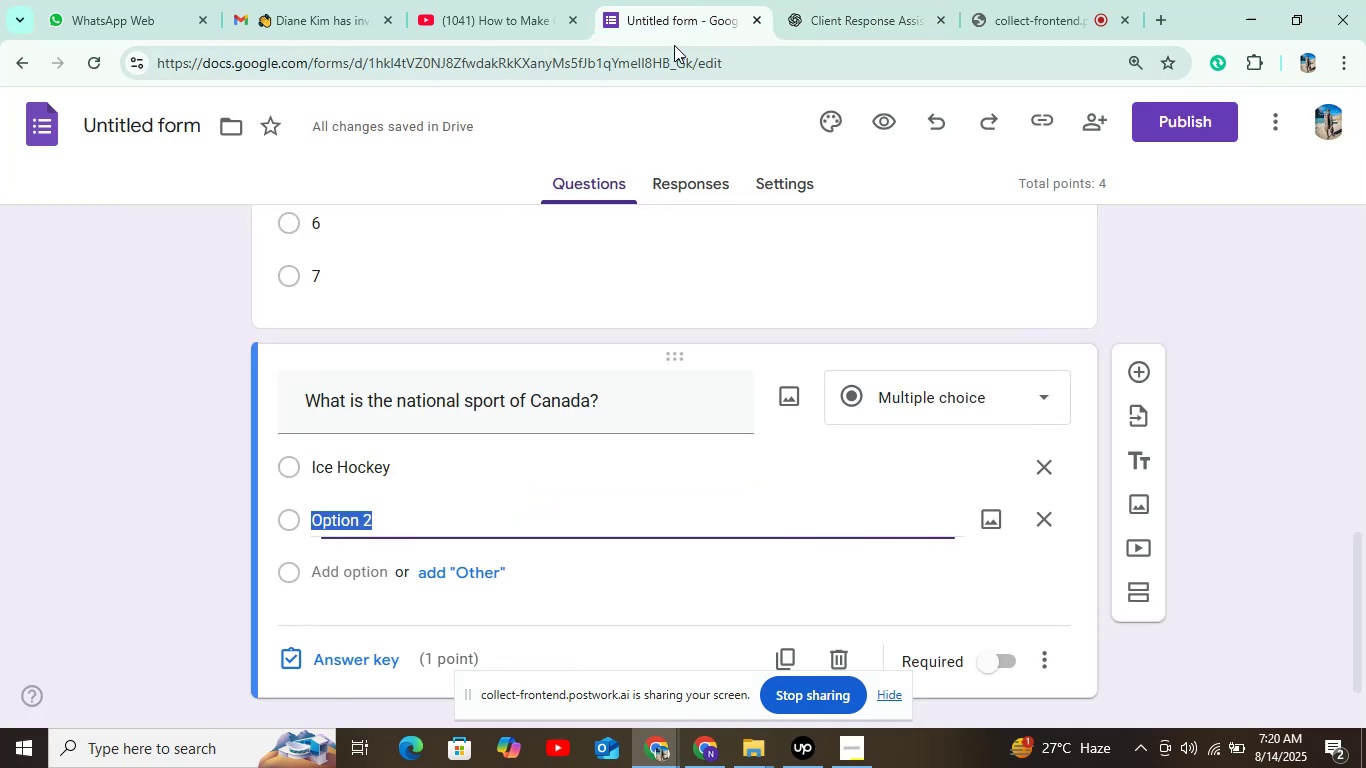 
key(Control+V)
 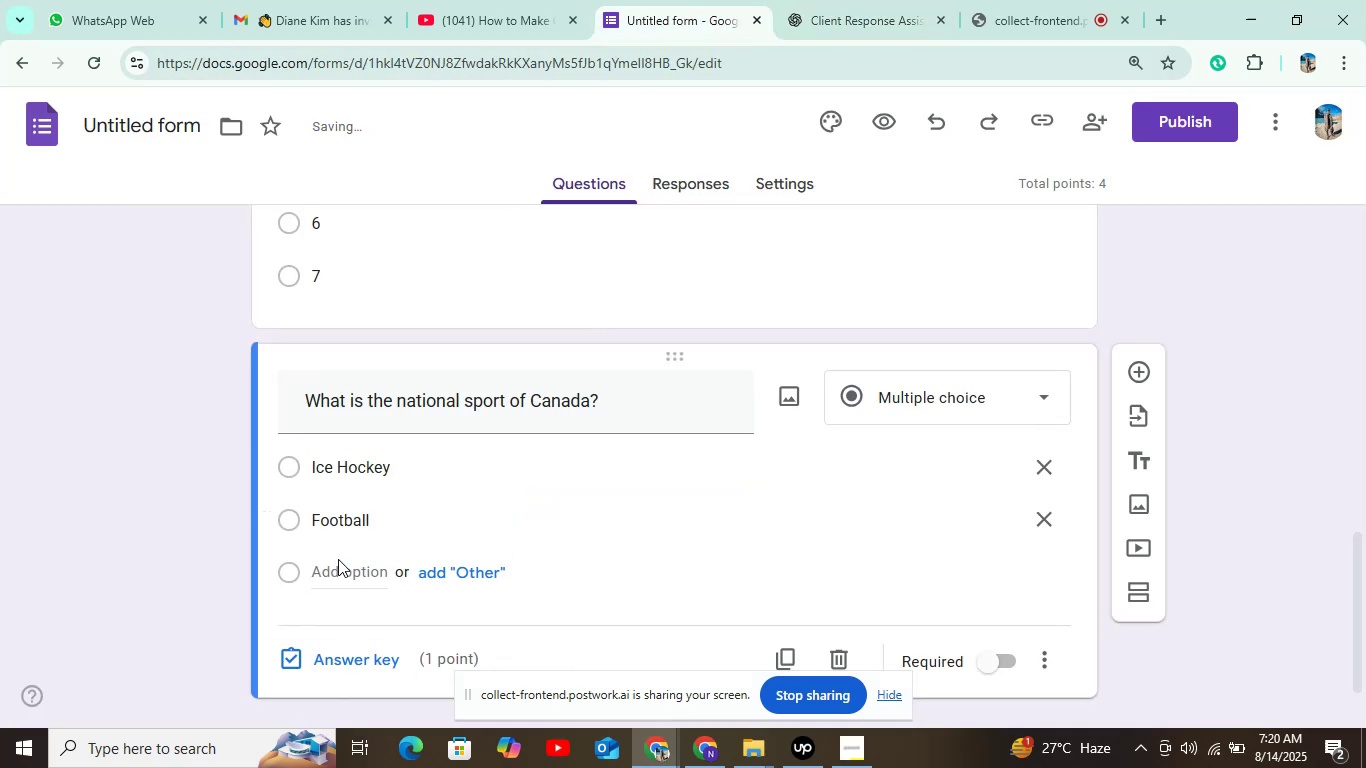 
double_click([348, 569])
 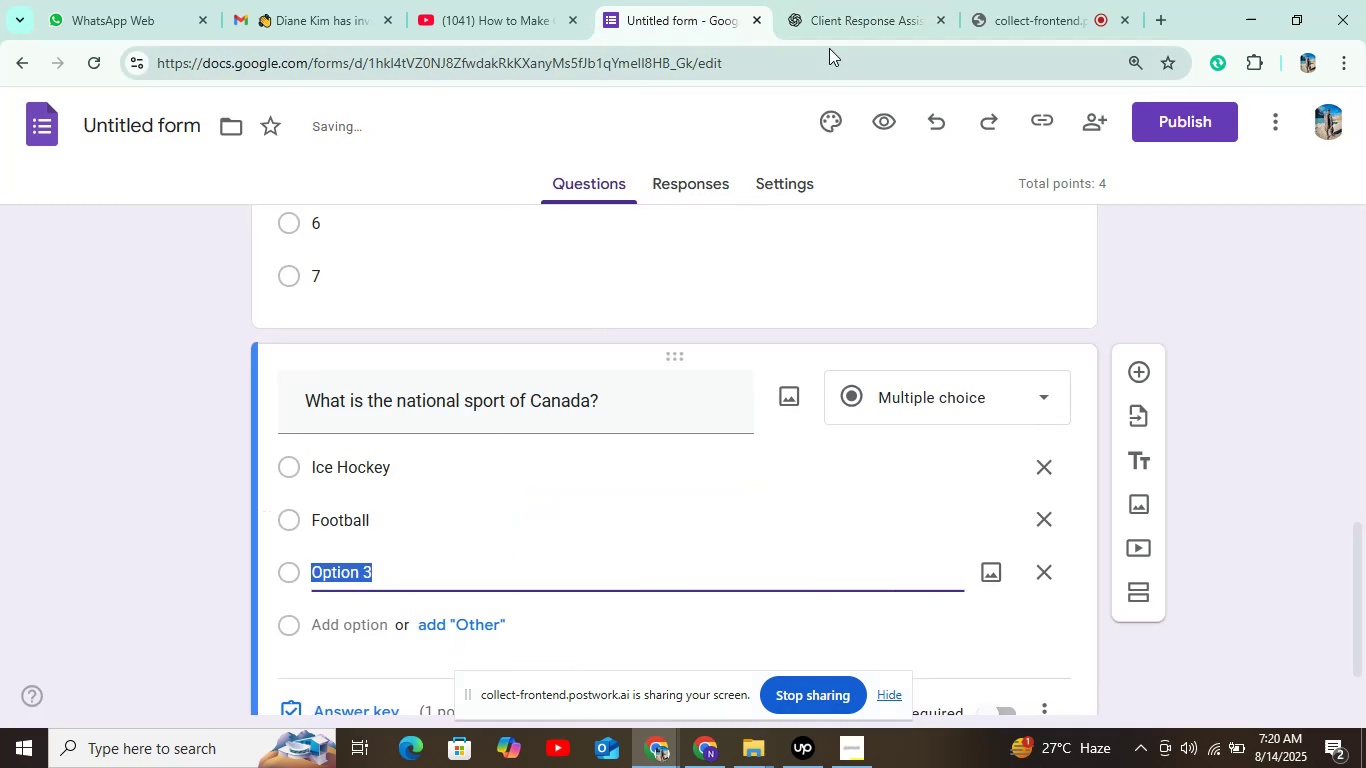 
left_click([840, 10])
 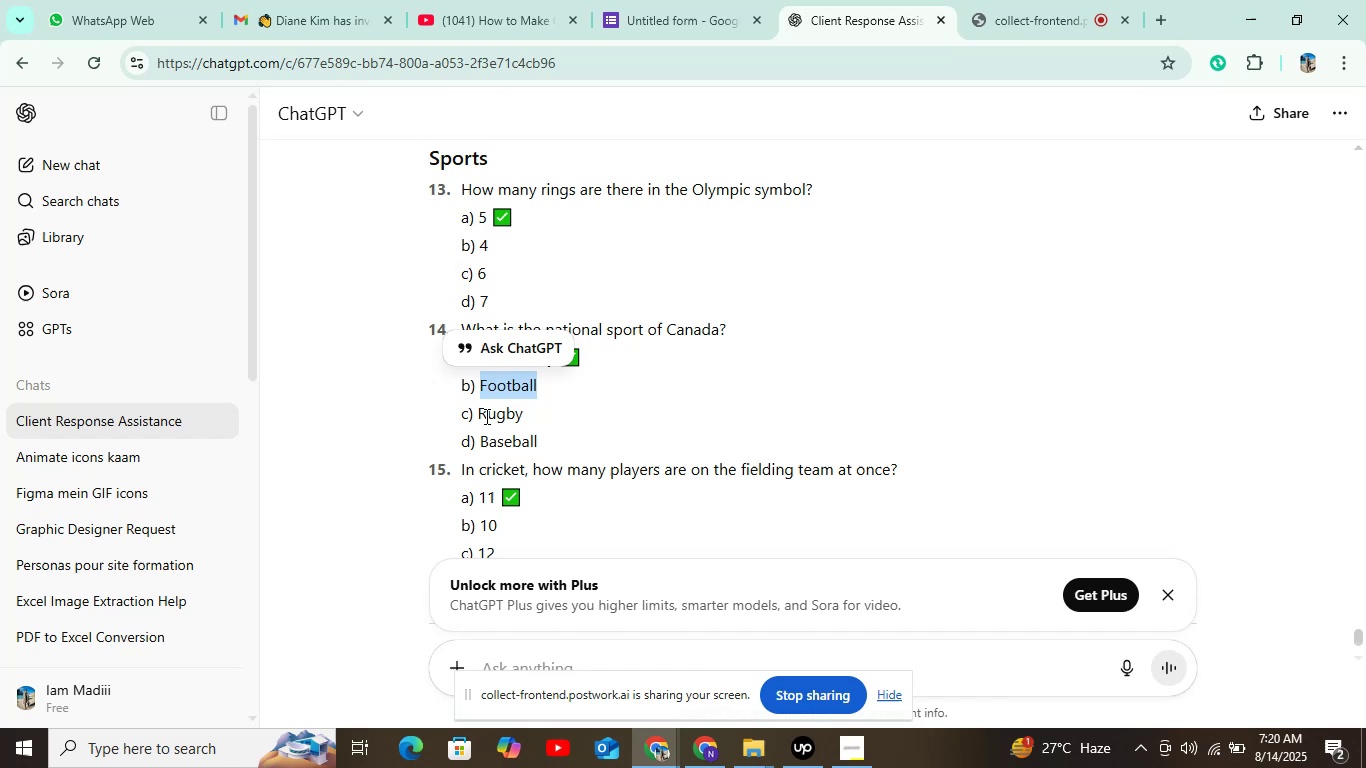 
left_click_drag(start_coordinate=[478, 415], to_coordinate=[539, 411])
 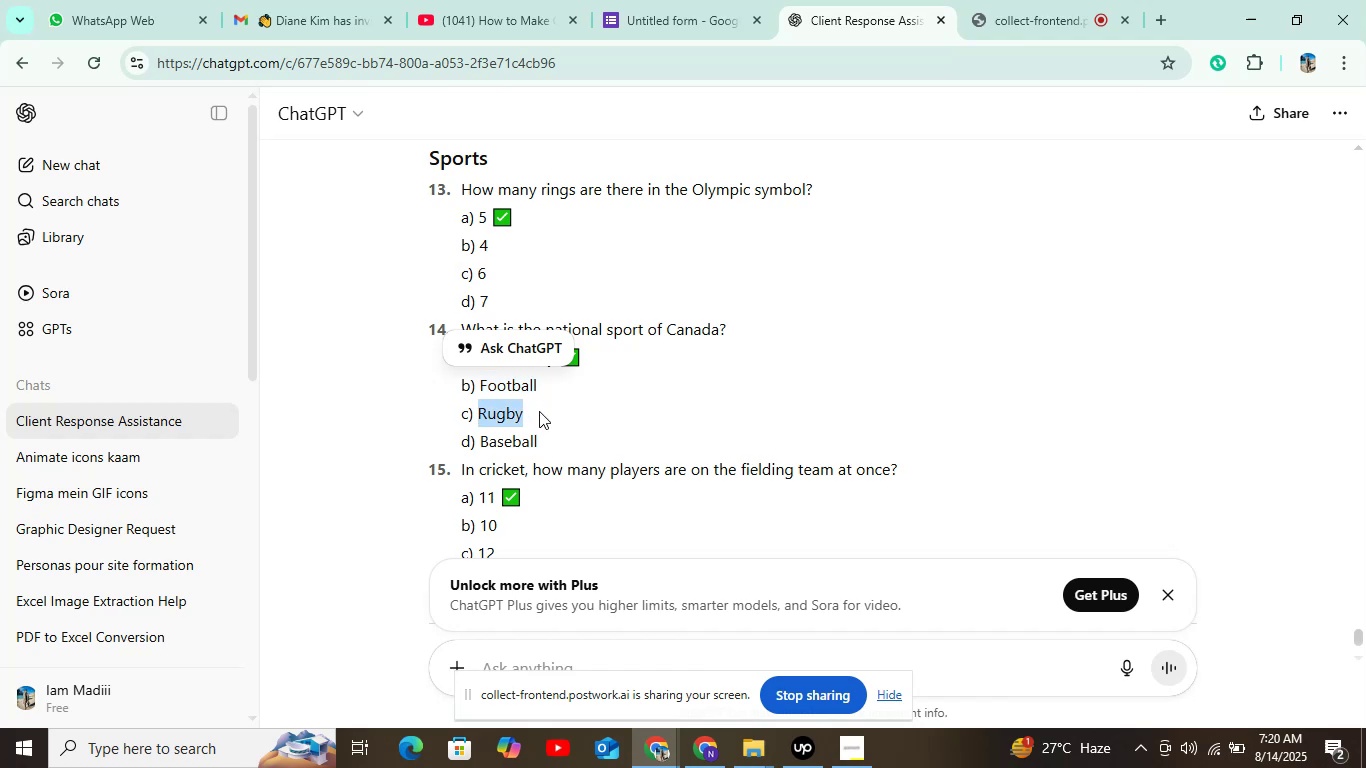 
key(Control+C)
 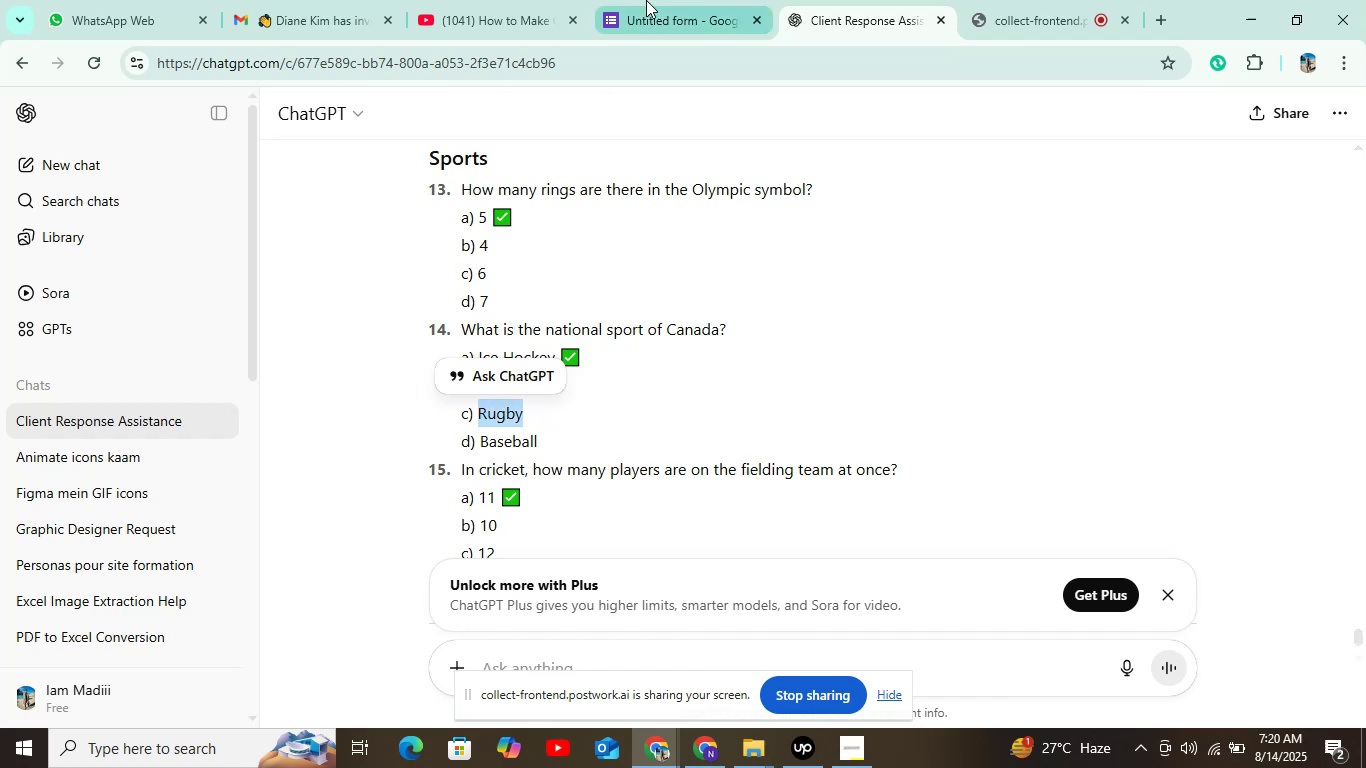 
left_click([646, 0])
 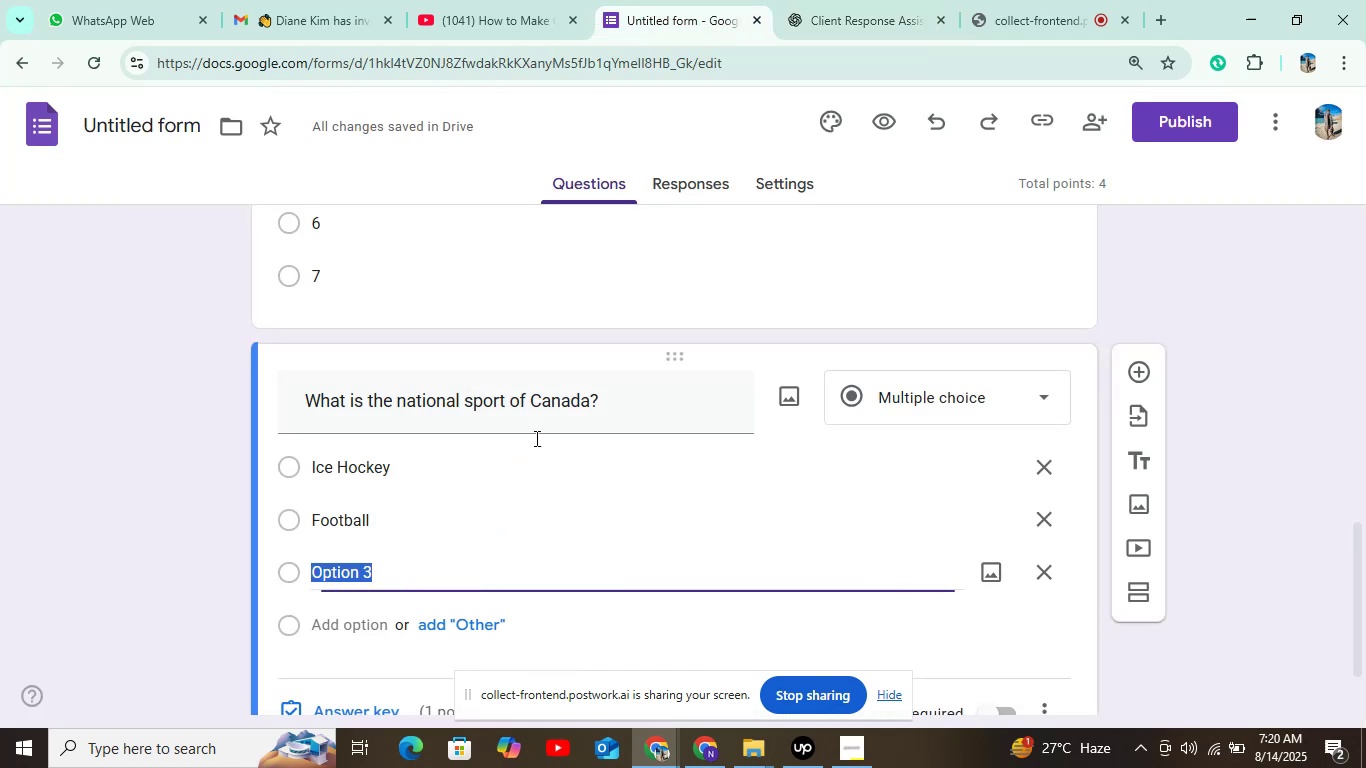 
key(Control+V)
 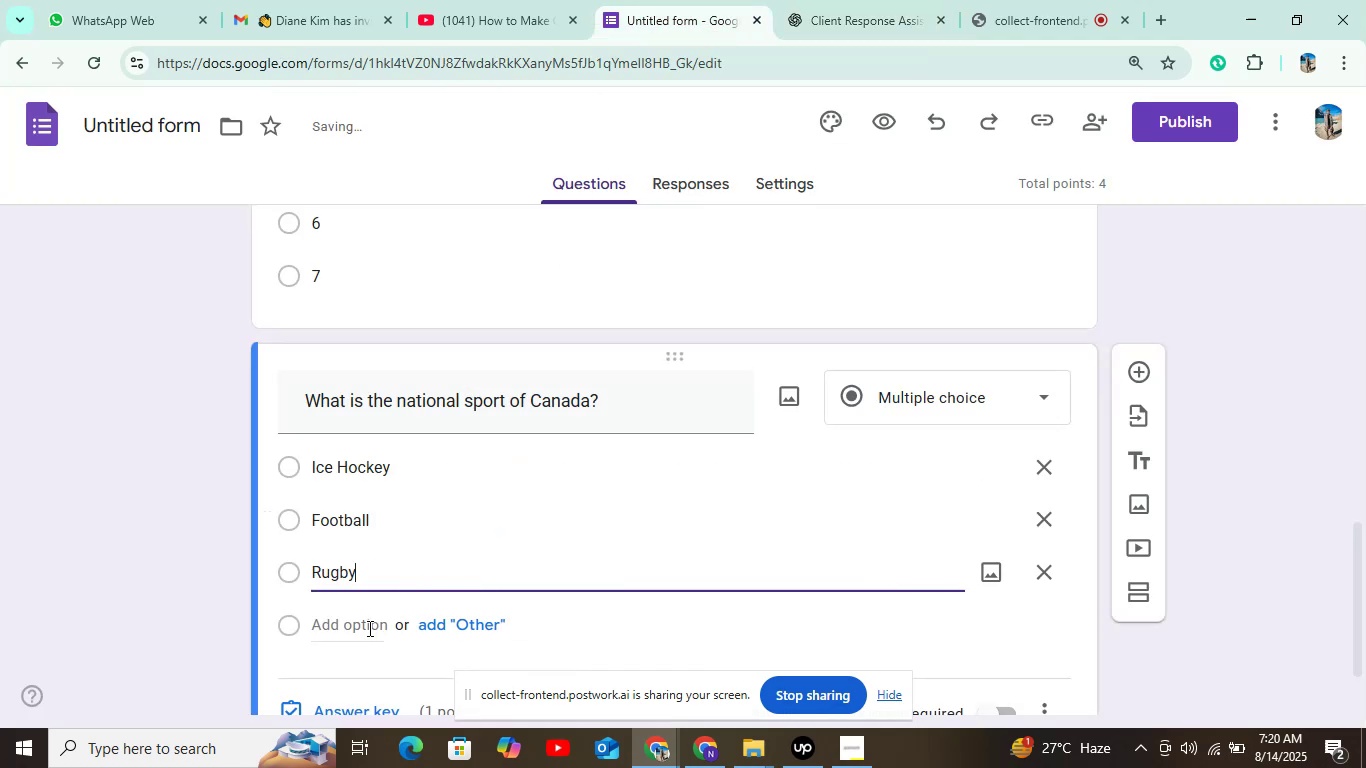 
left_click([363, 629])
 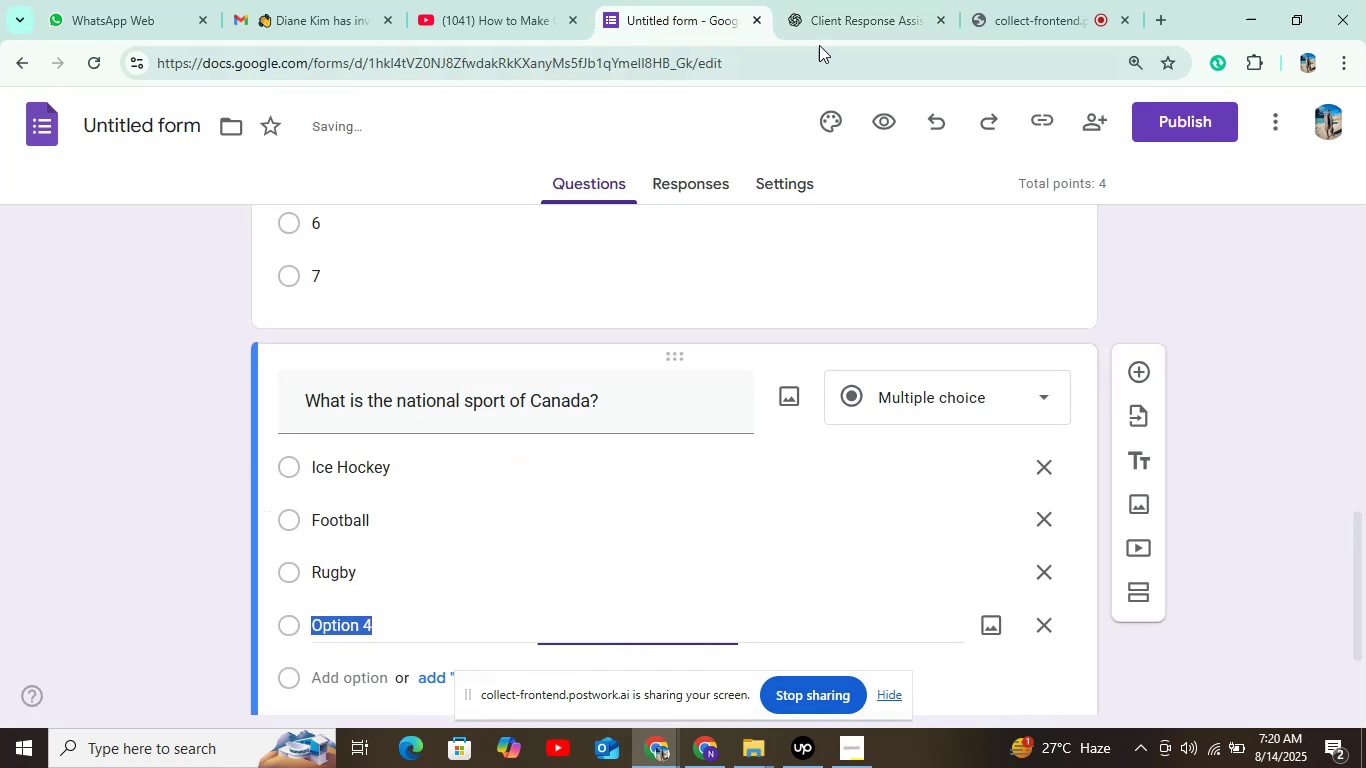 
left_click([841, 7])
 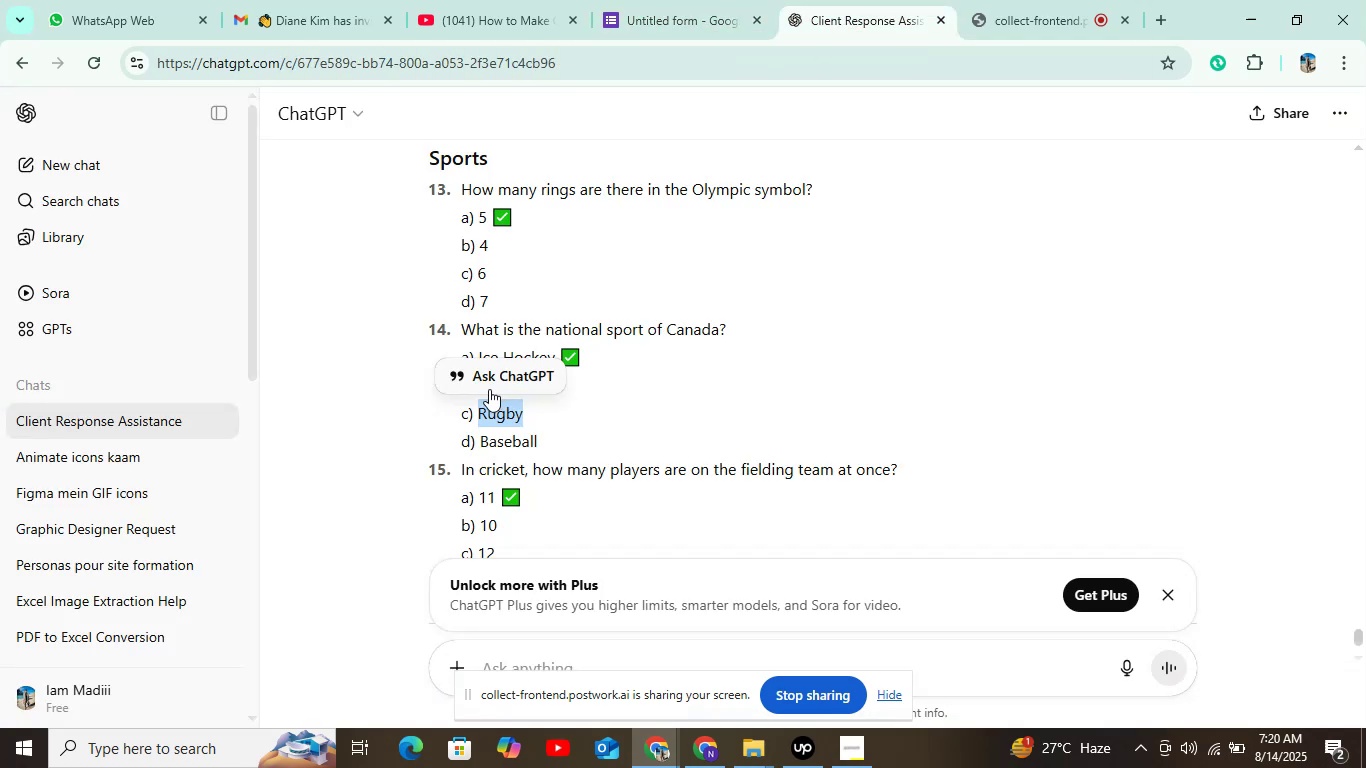 
left_click_drag(start_coordinate=[476, 443], to_coordinate=[567, 437])
 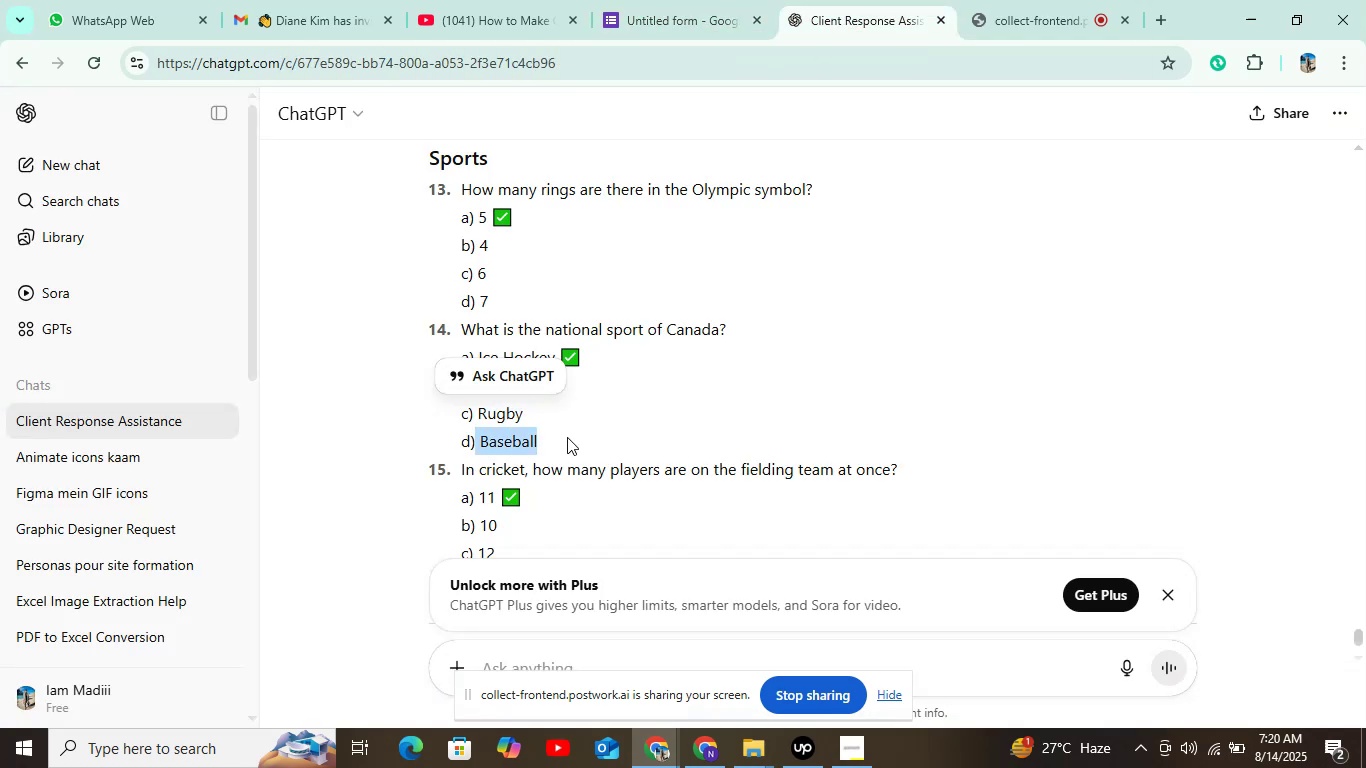 
key(Control+C)
 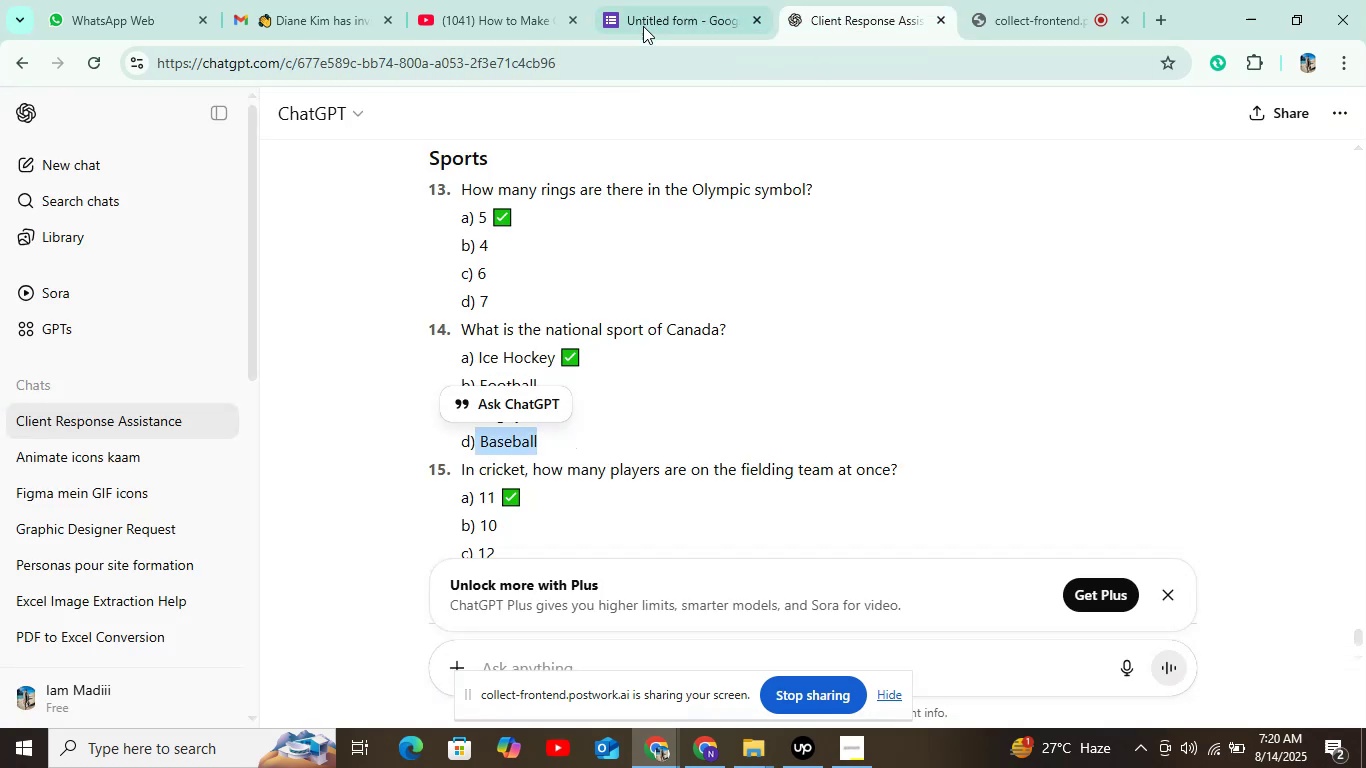 
left_click([648, 17])
 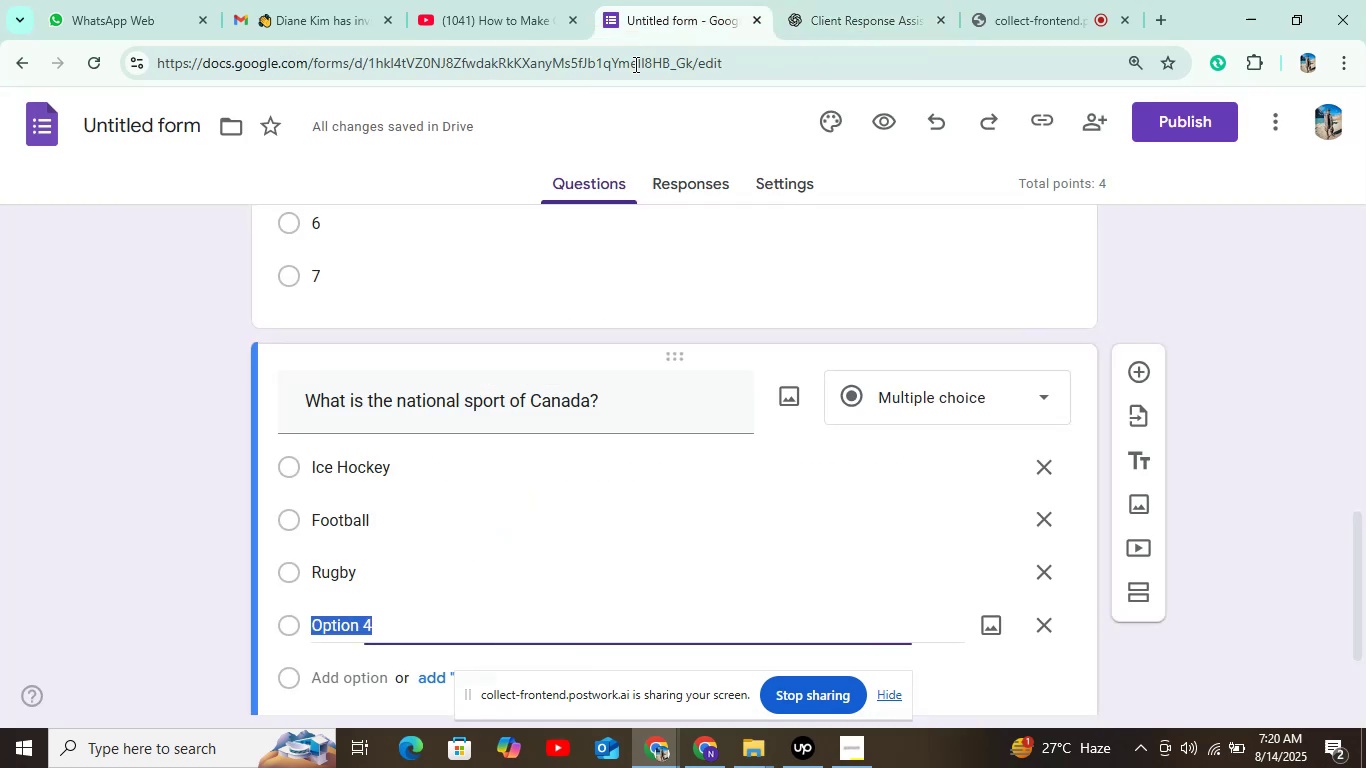 
key(Control+V)
 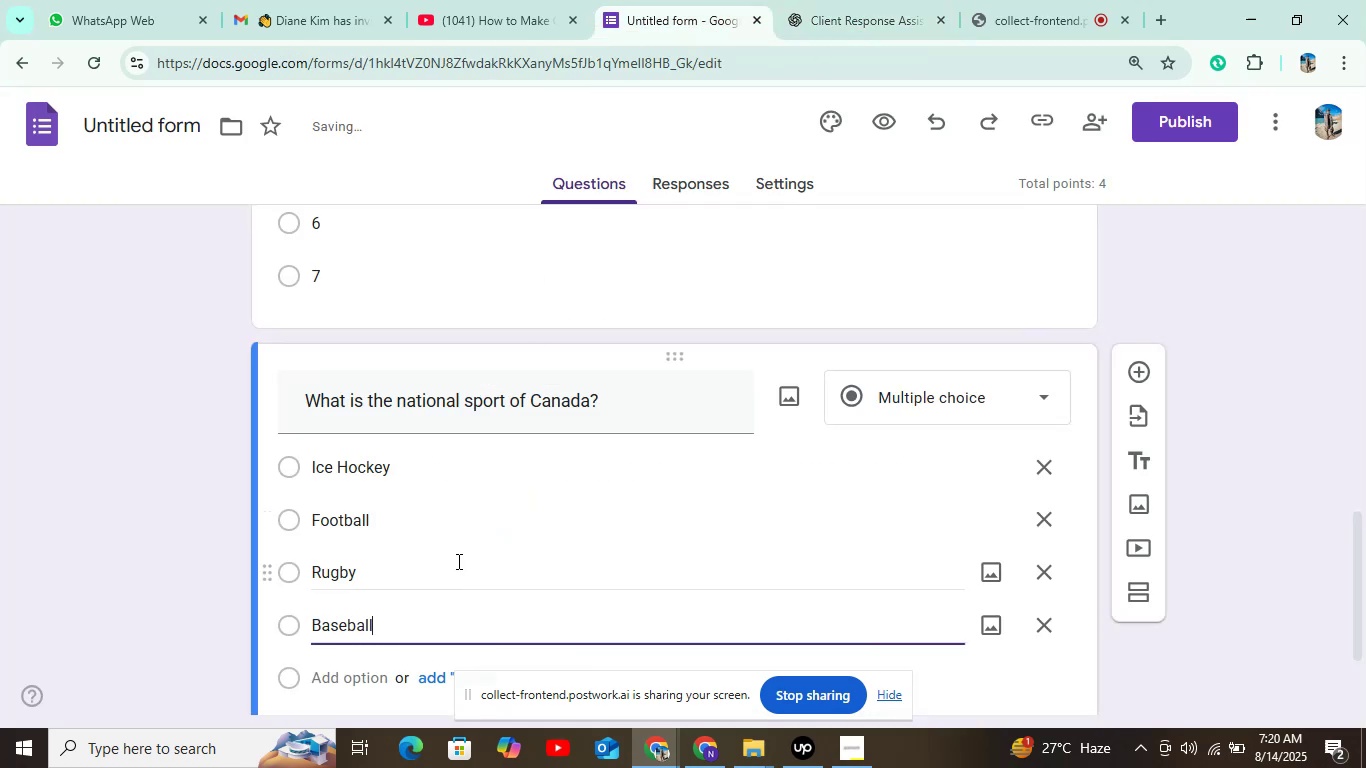 
scroll: coordinate [465, 521], scroll_direction: down, amount: 5.0
 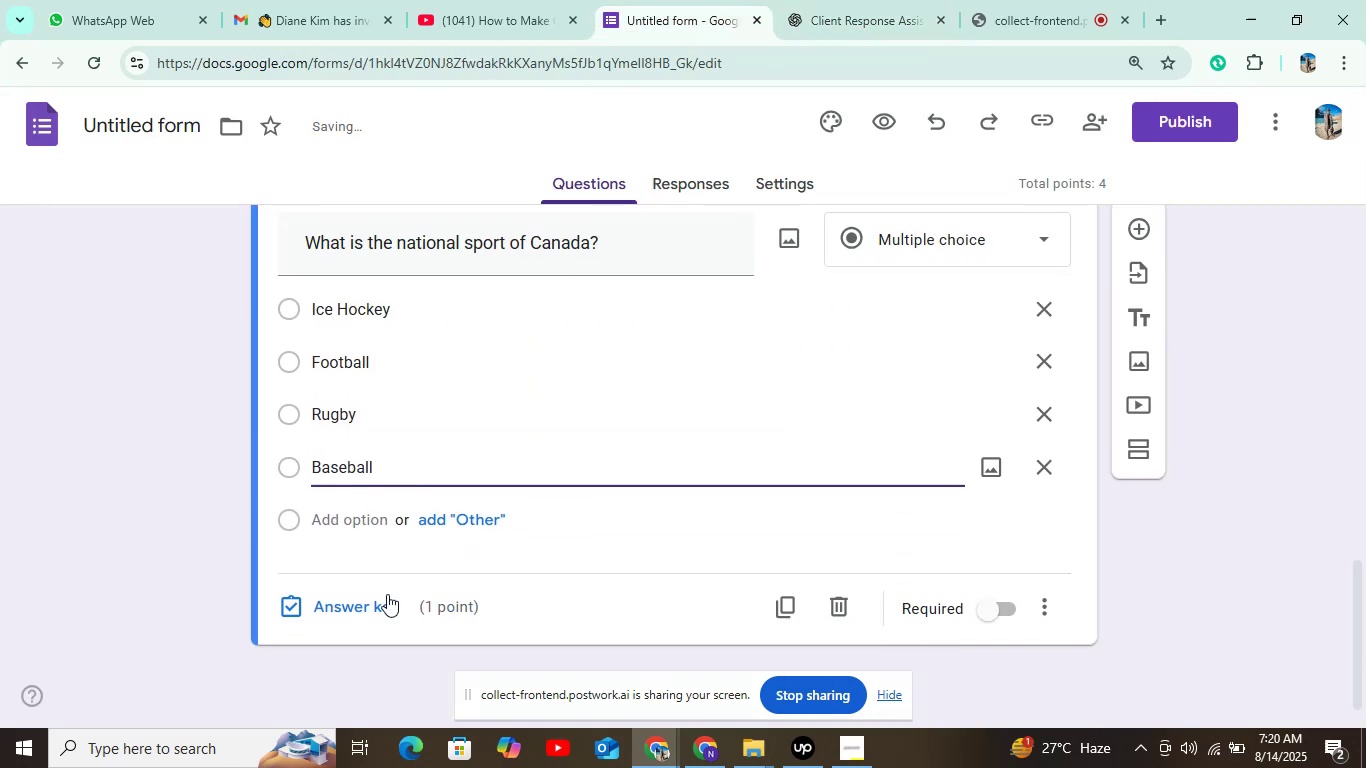 
left_click([387, 594])
 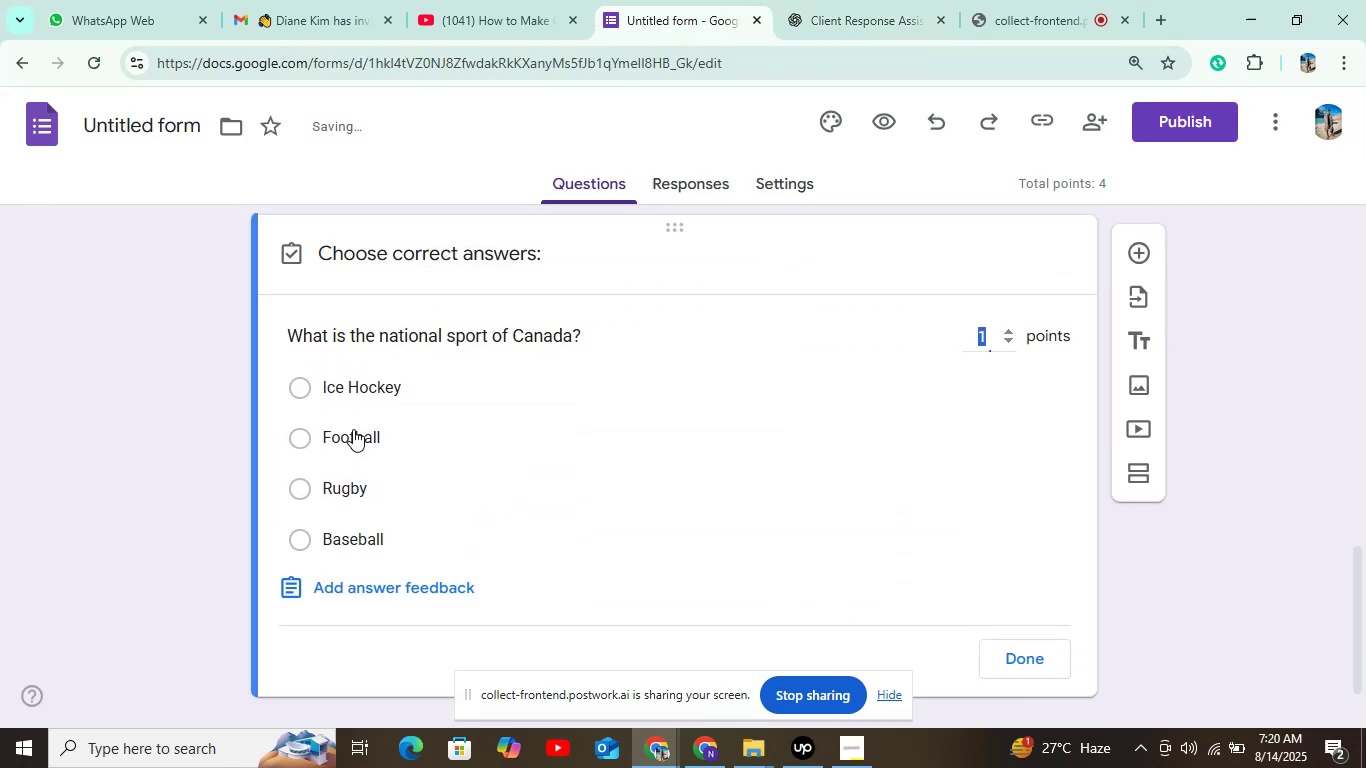 
left_click([371, 394])
 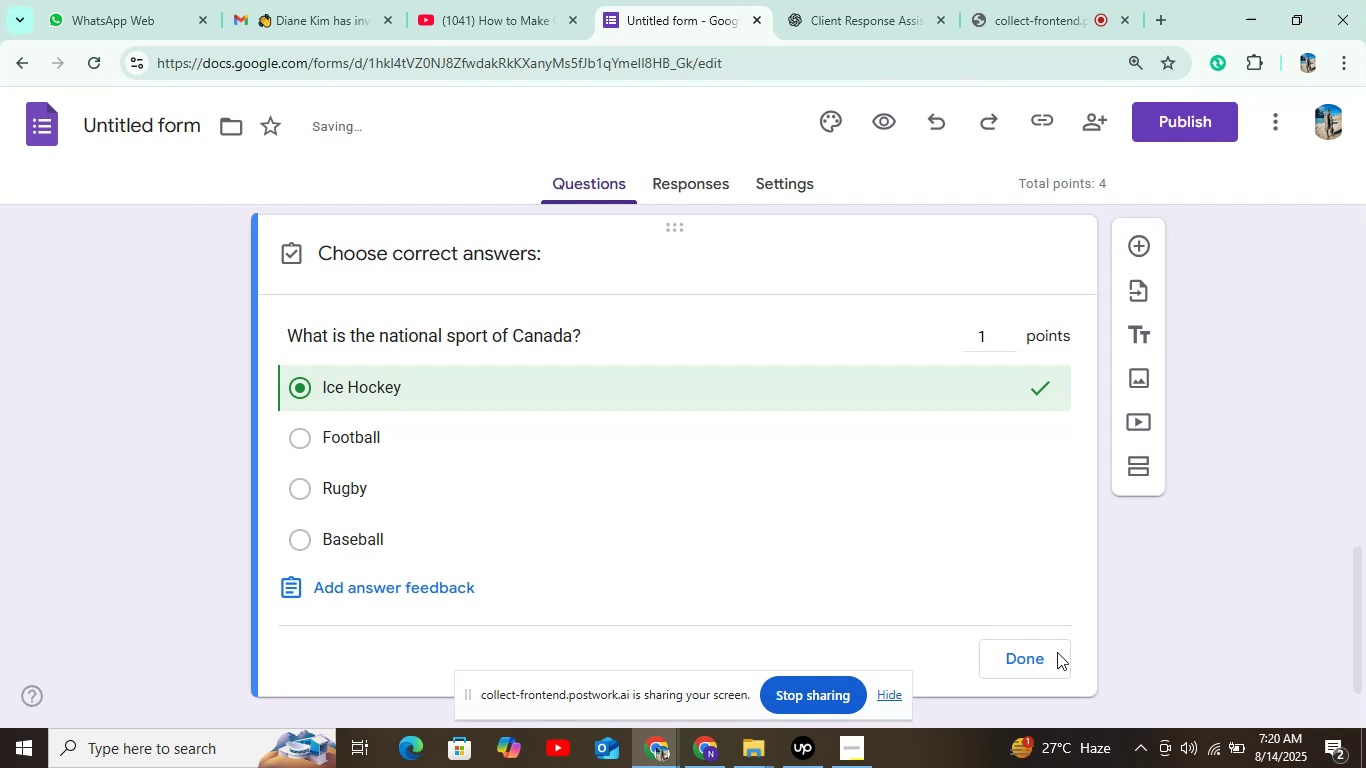 
left_click([1042, 645])
 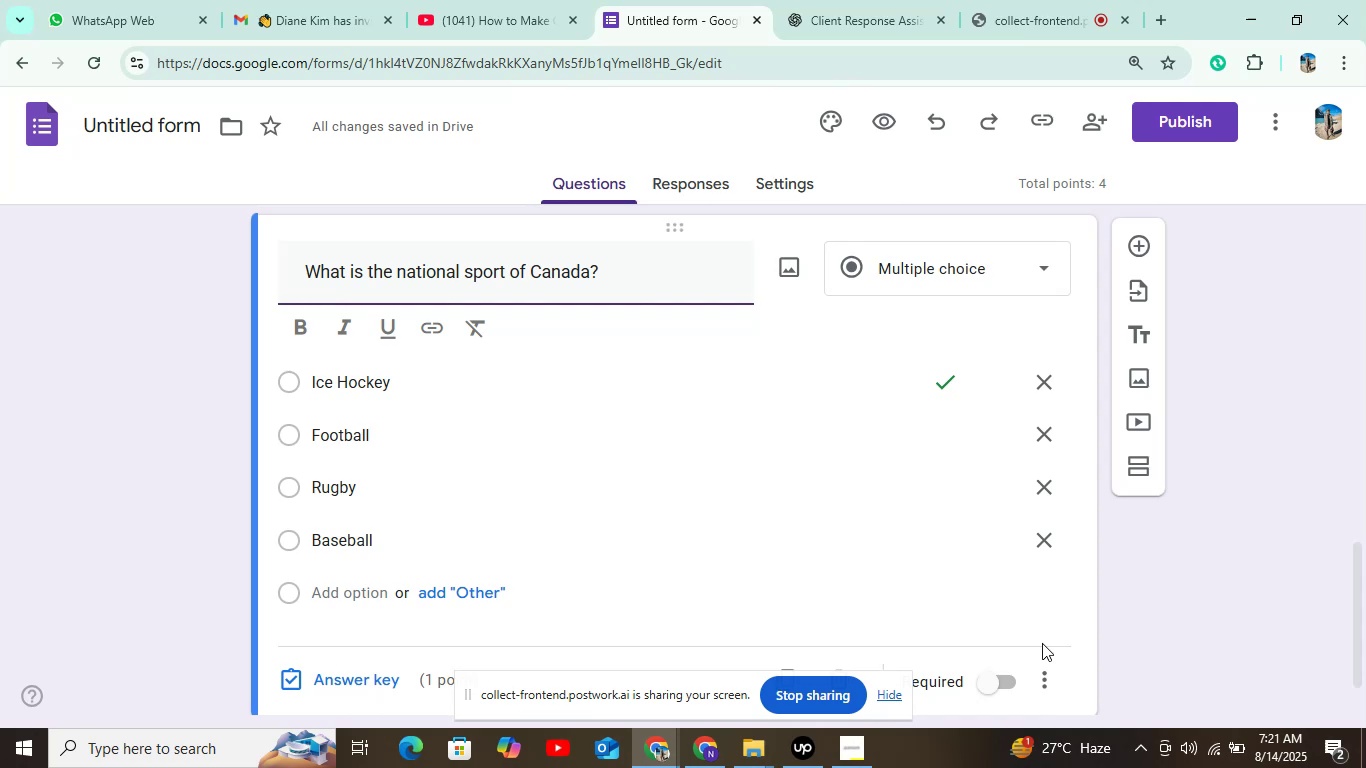 
wait(34.72)
 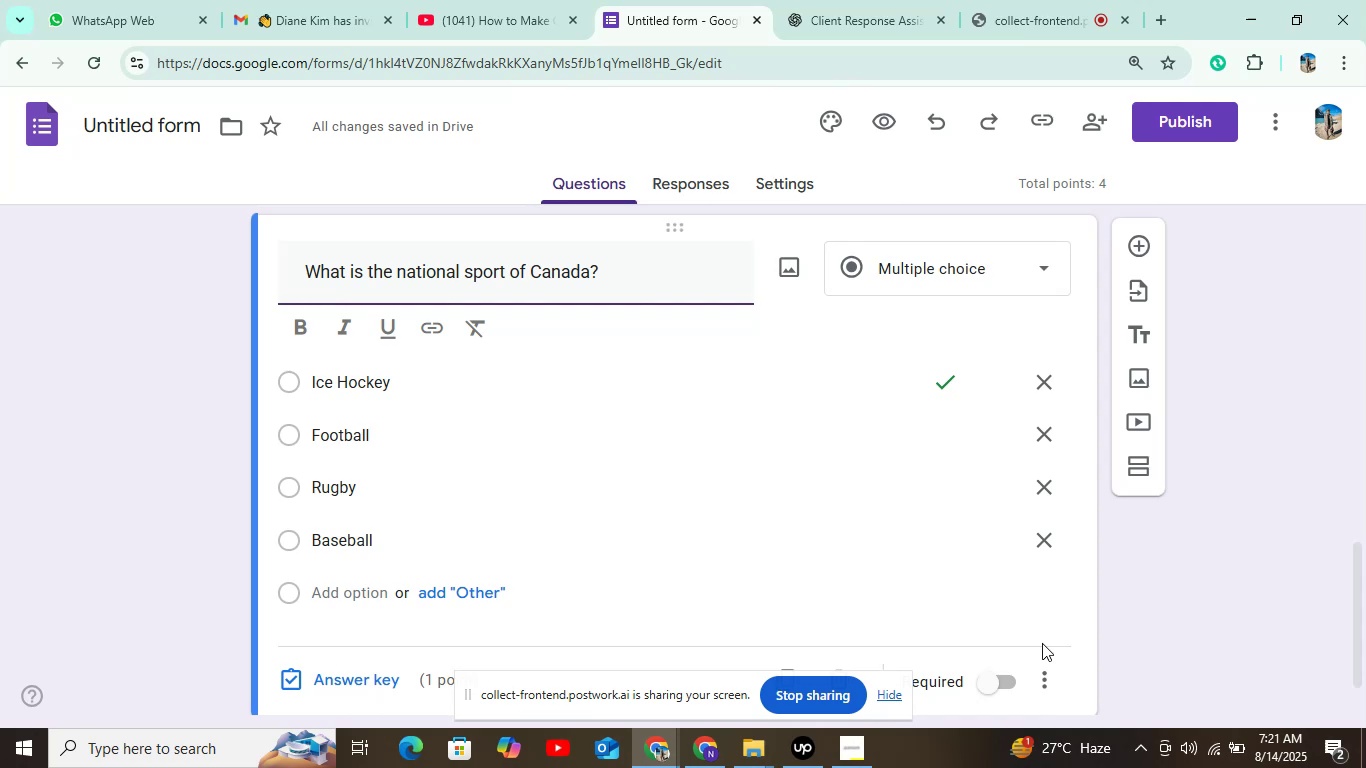 
scroll: coordinate [923, 627], scroll_direction: down, amount: 6.0
 